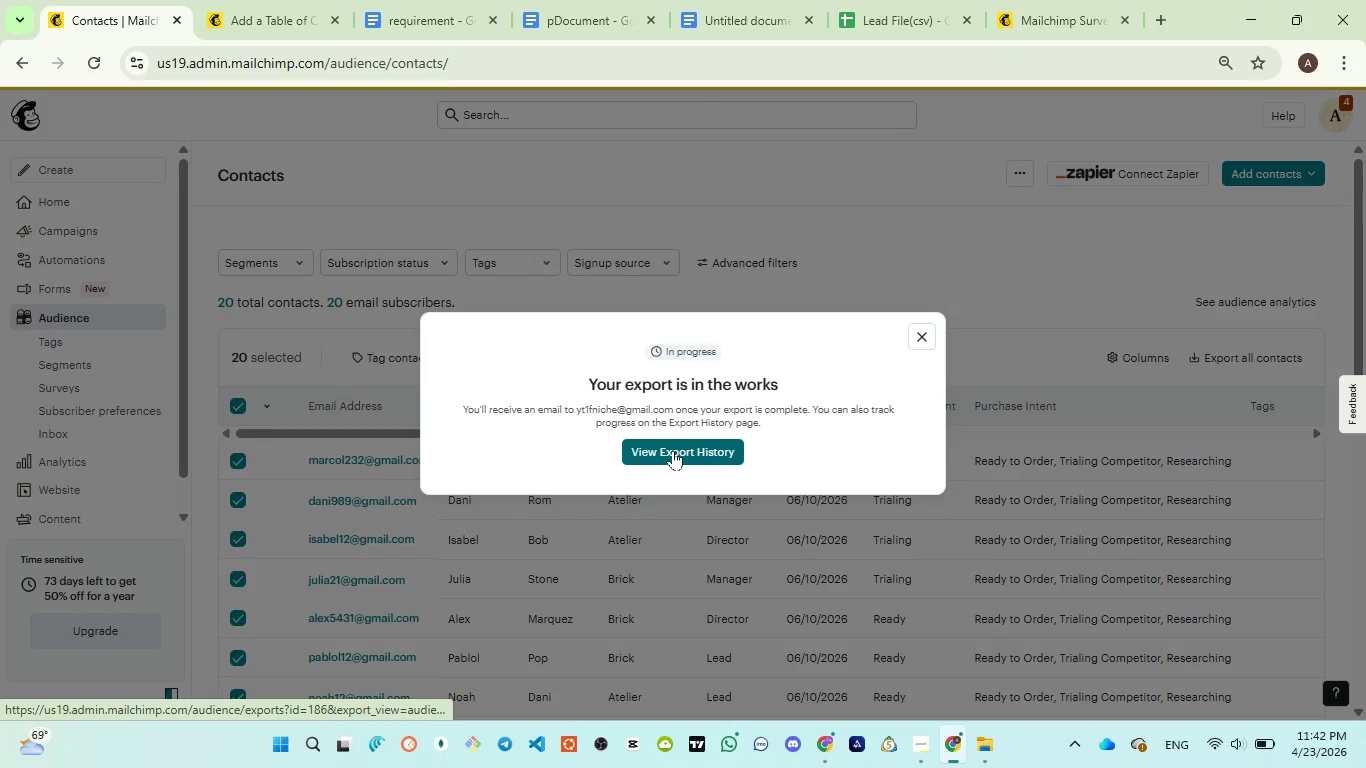 
left_click([676, 445])
 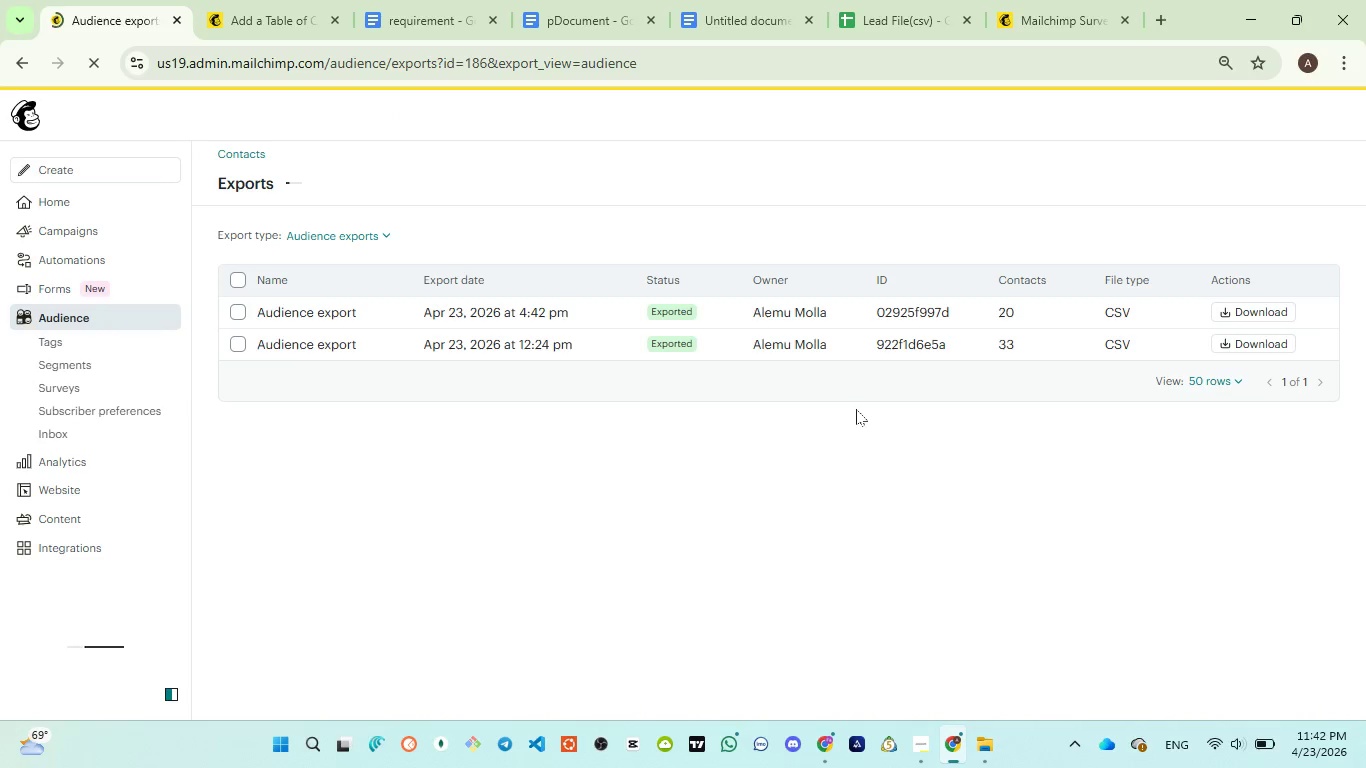 
wait(9.39)
 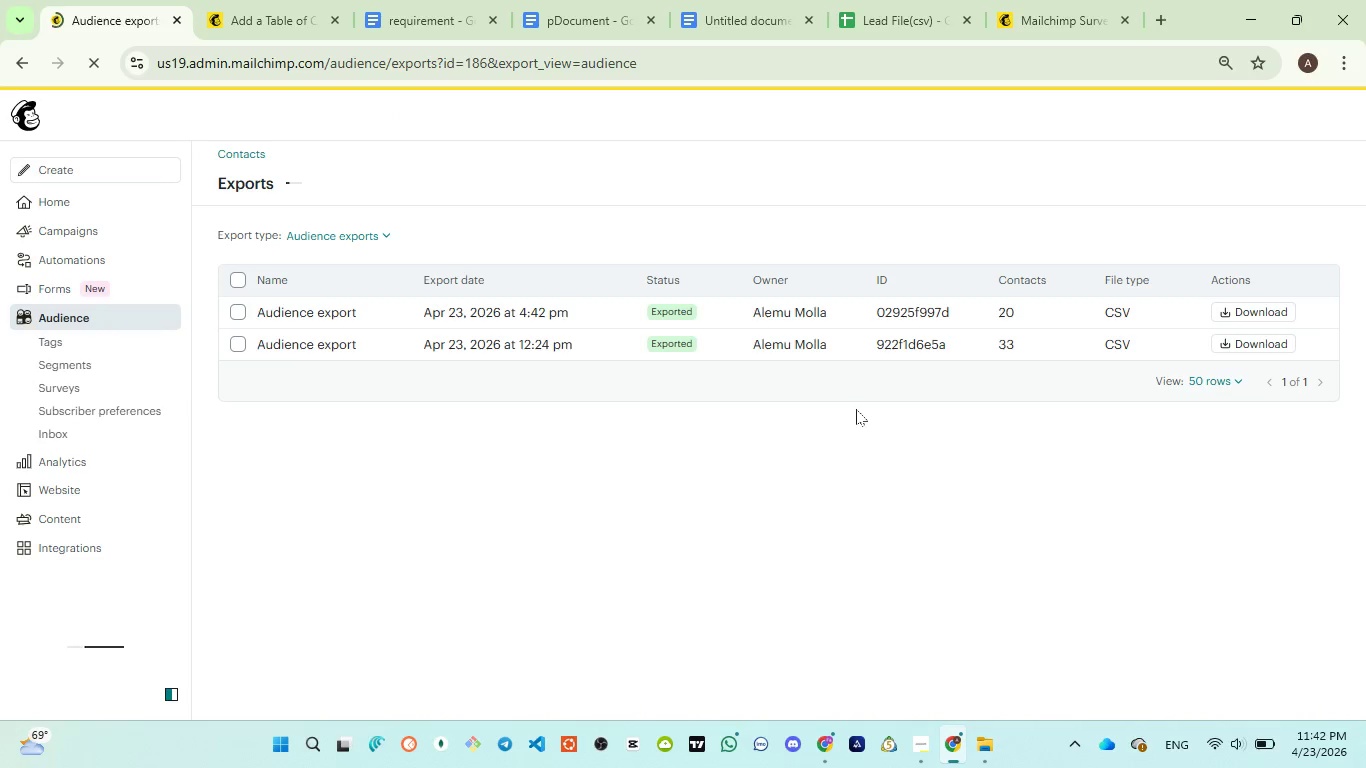 
left_click([1248, 304])
 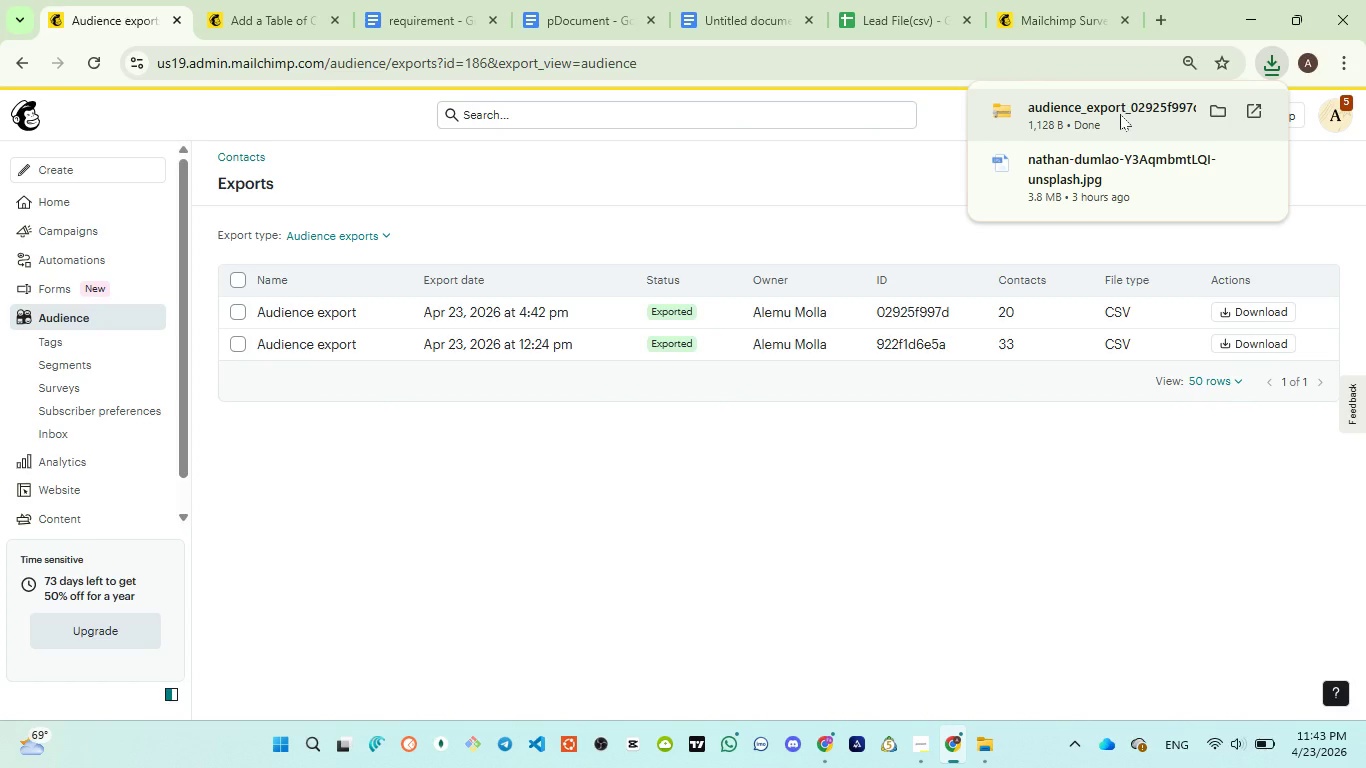 
wait(14.81)
 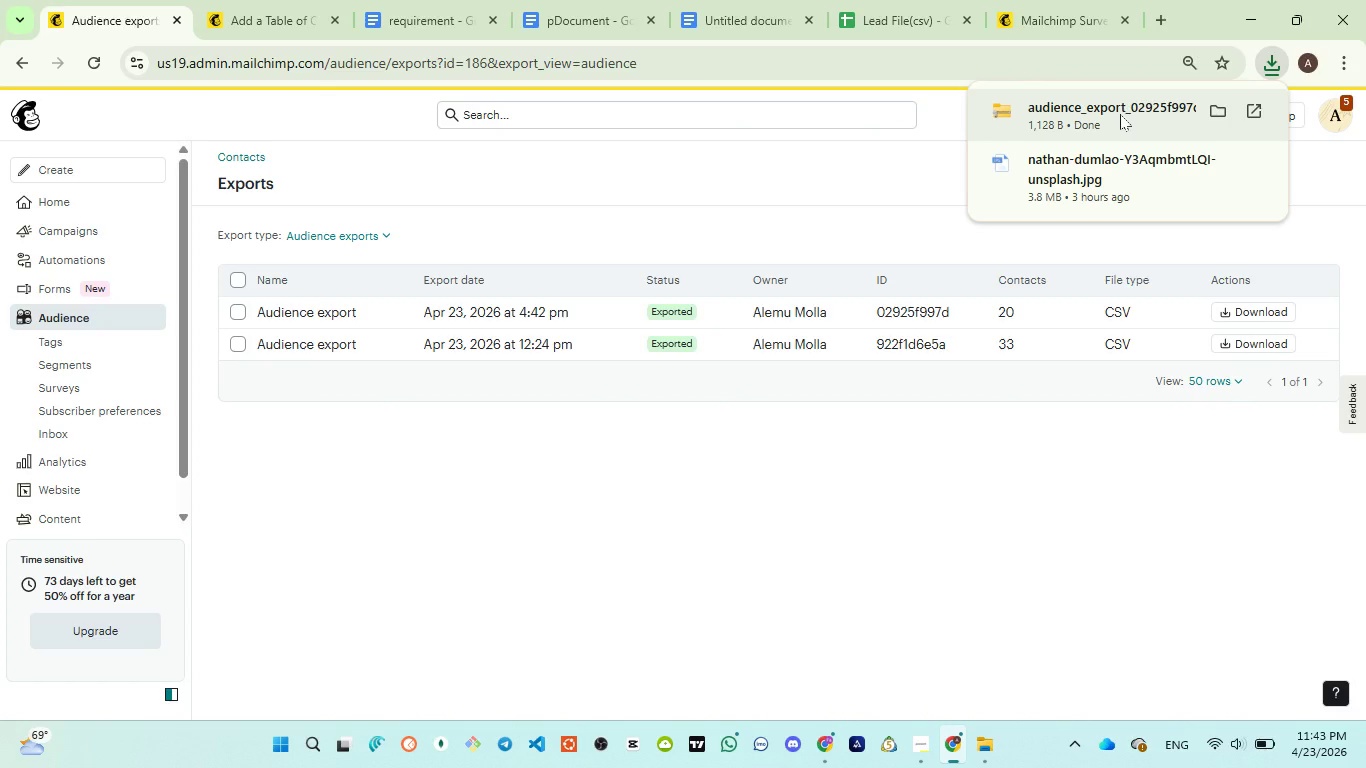 
left_click([1089, 103])
 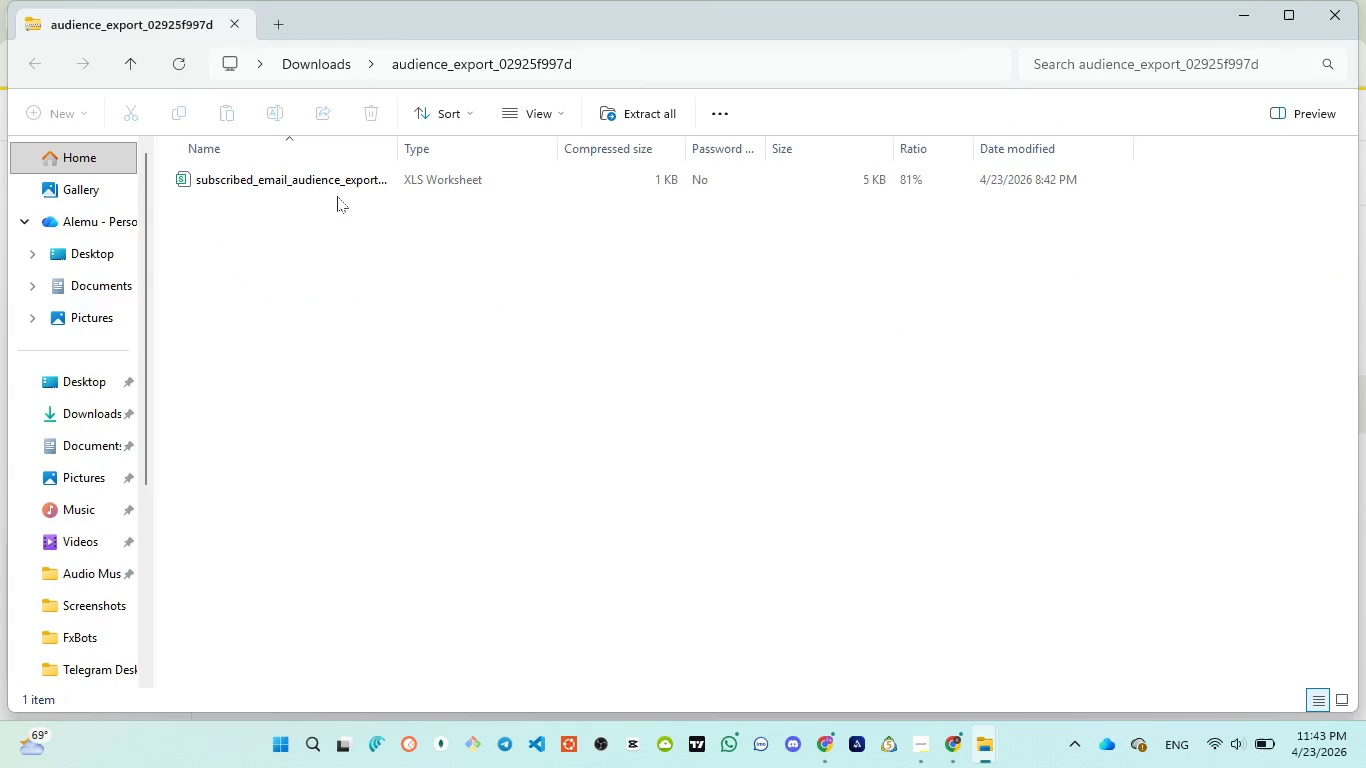 
double_click([315, 185])
 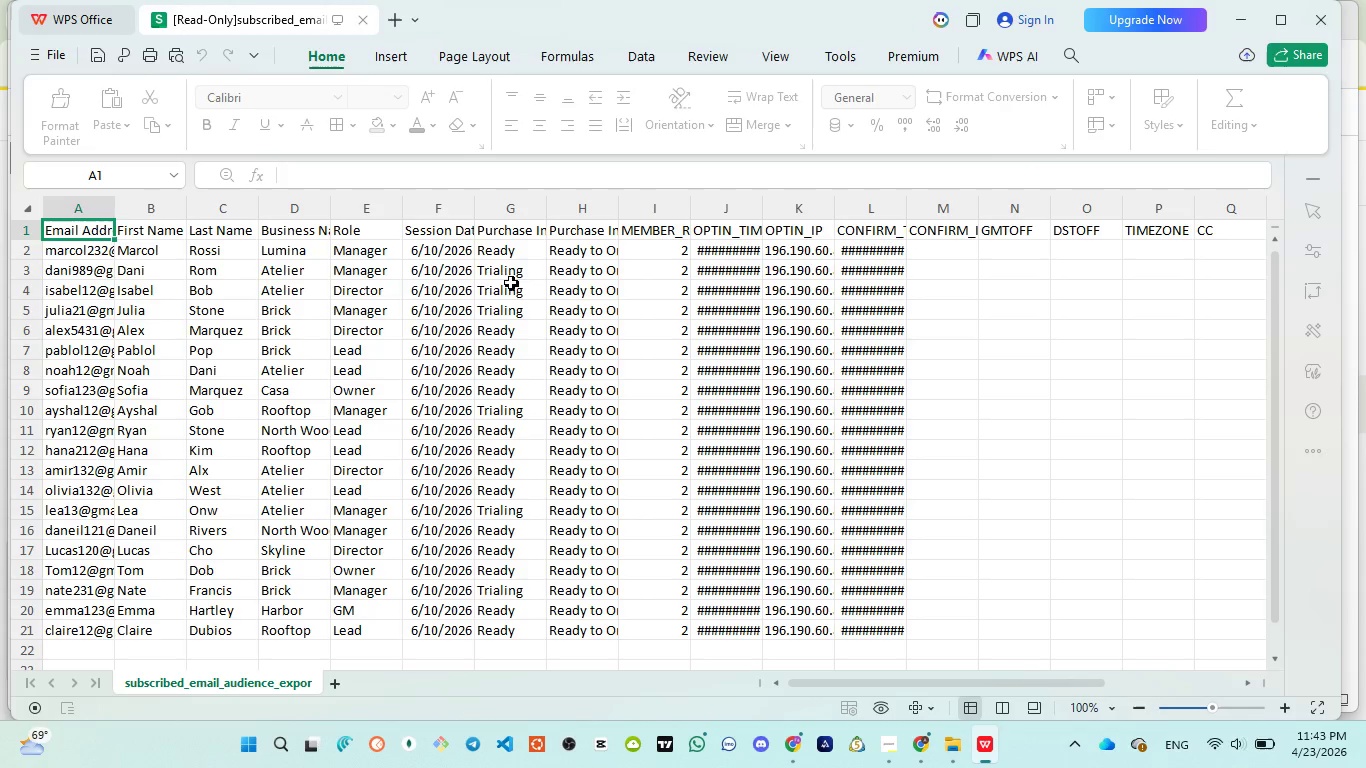 
scroll: coordinate [368, 389], scroll_direction: down, amount: 3.0
 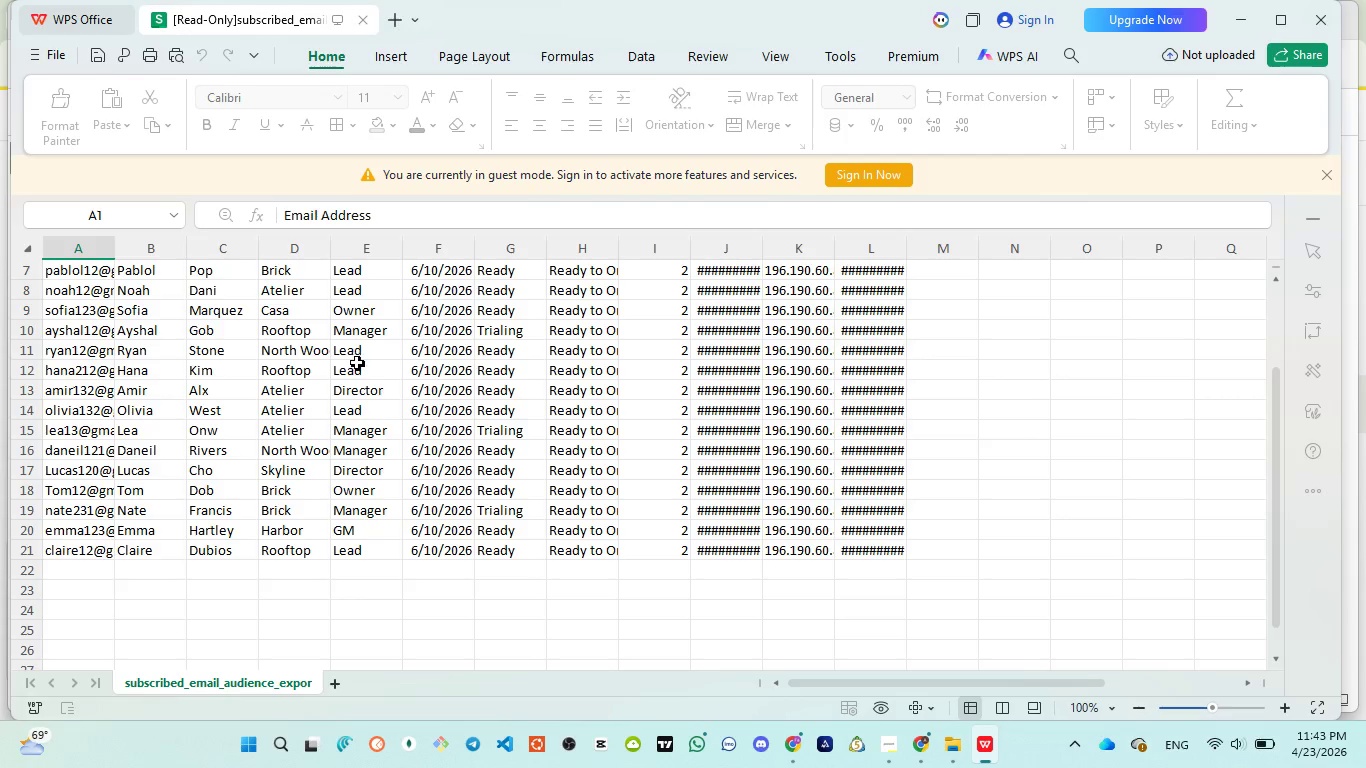 
wait(5.91)
 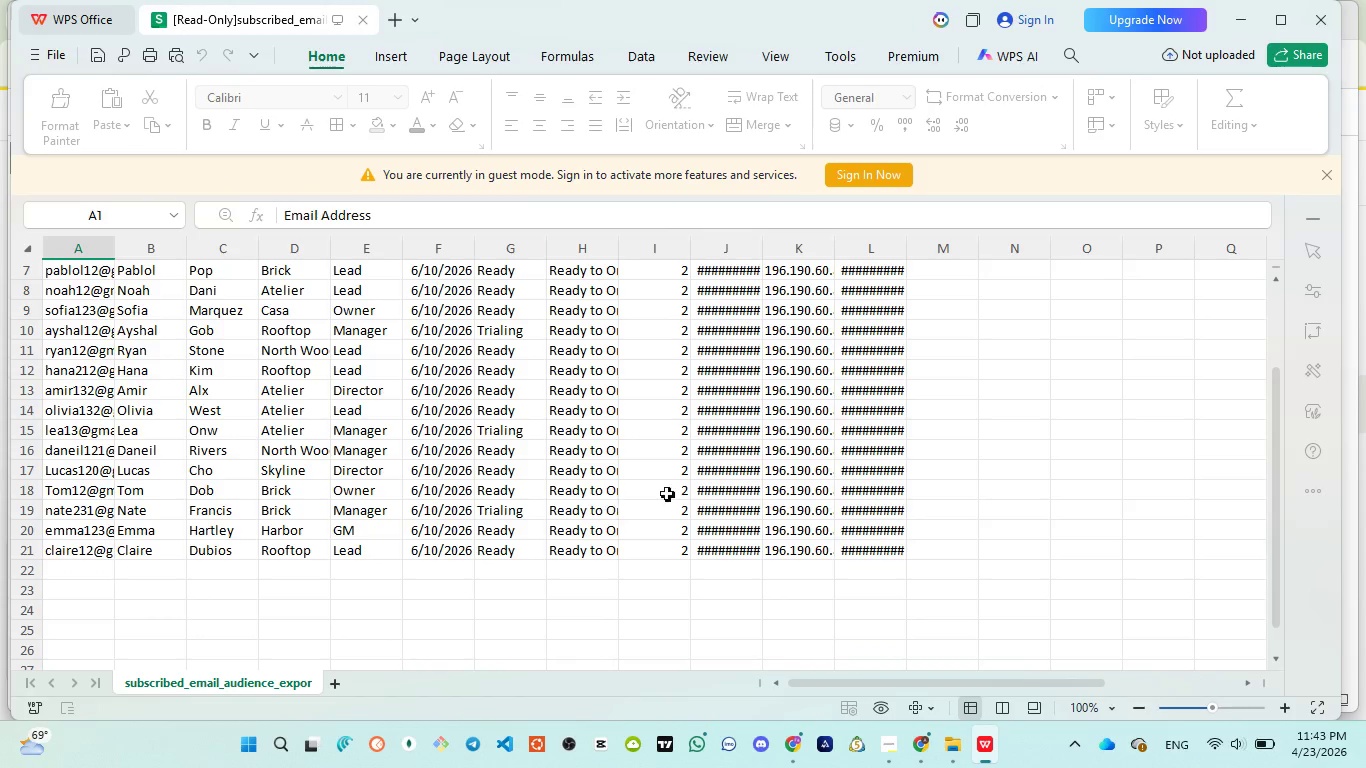 
scroll: coordinate [684, 350], scroll_direction: up, amount: 4.0
 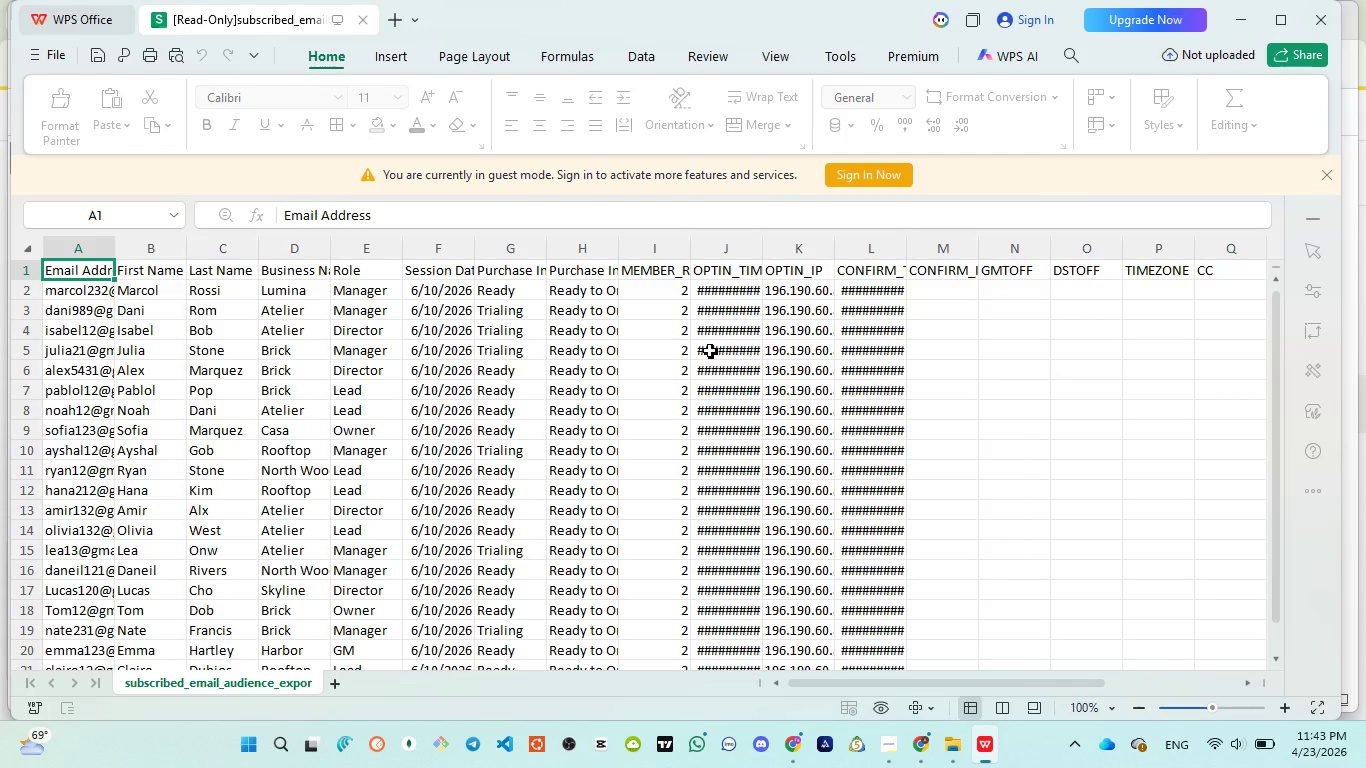 
left_click([1318, 25])
 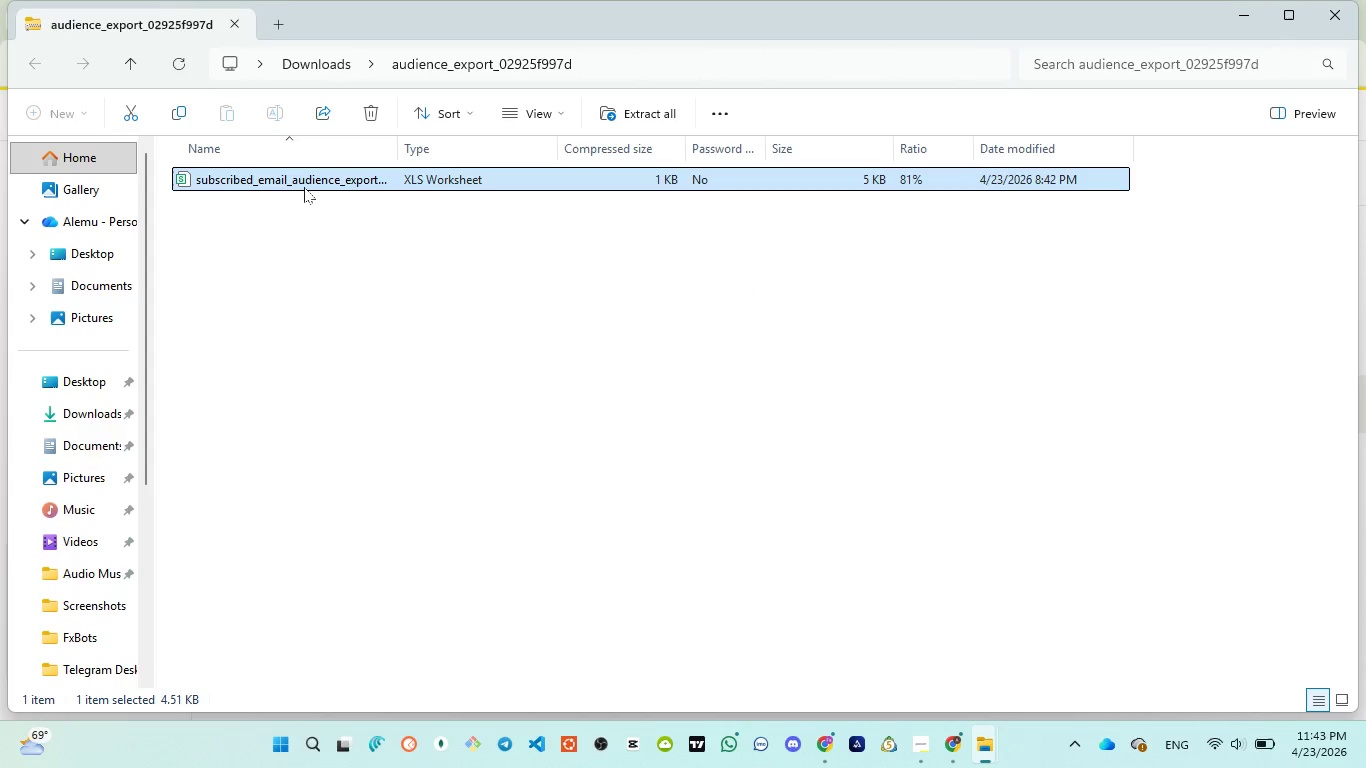 
left_click([305, 185])
 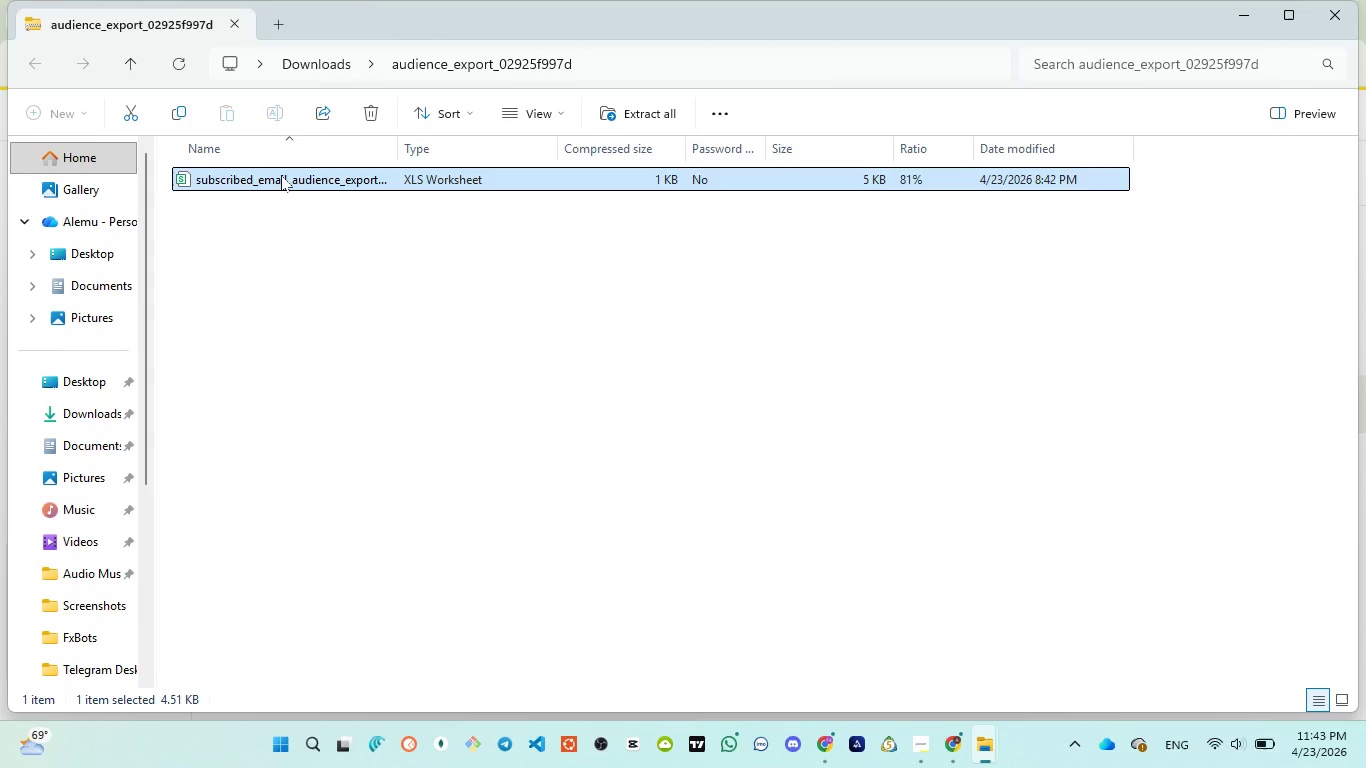 
left_click([280, 175])
 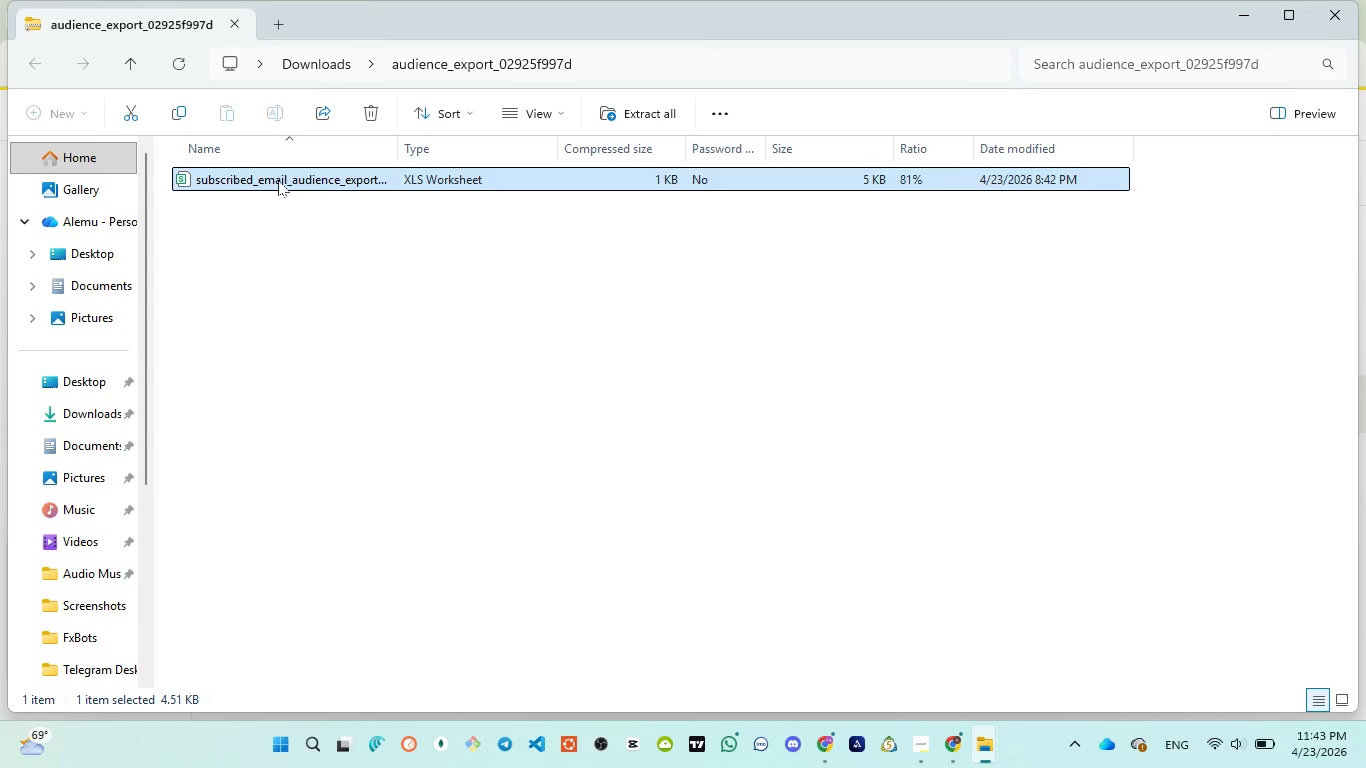 
left_click([262, 184])
 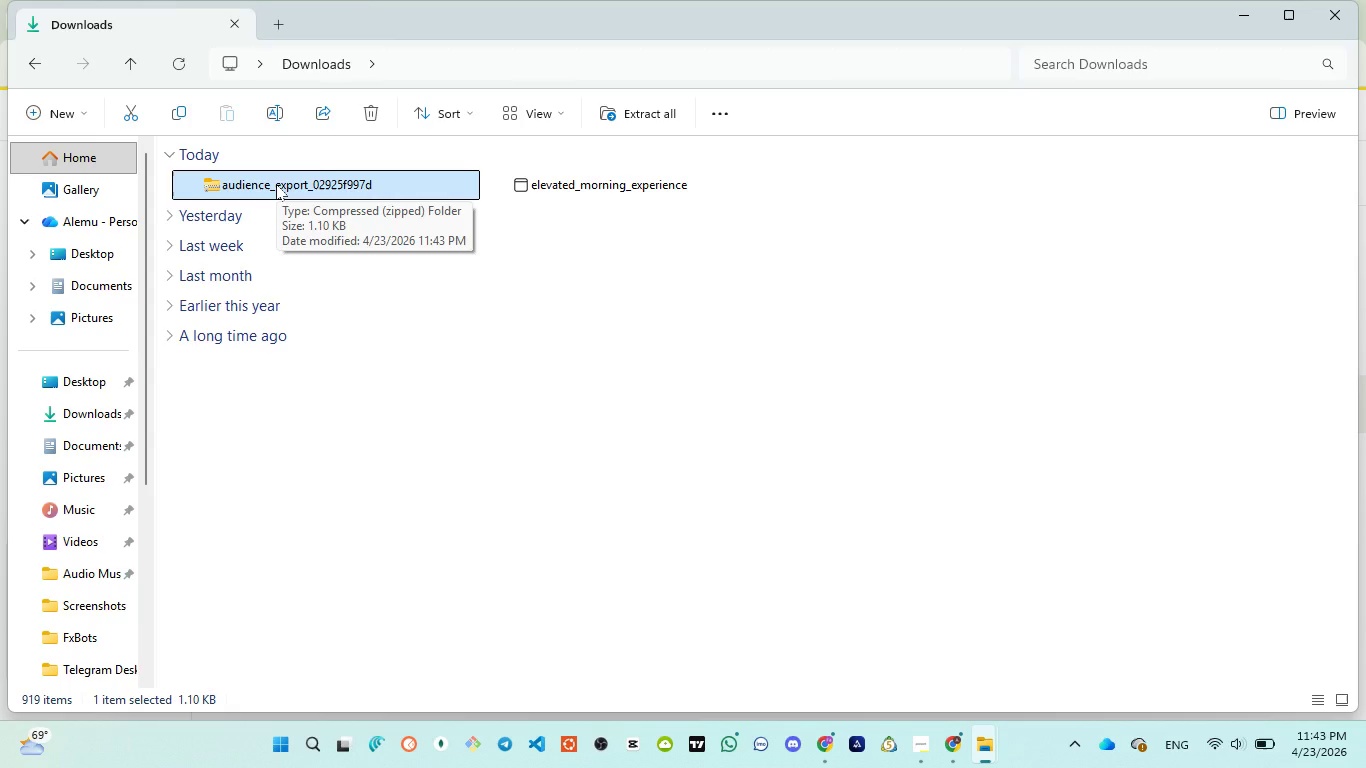 
wait(7.28)
 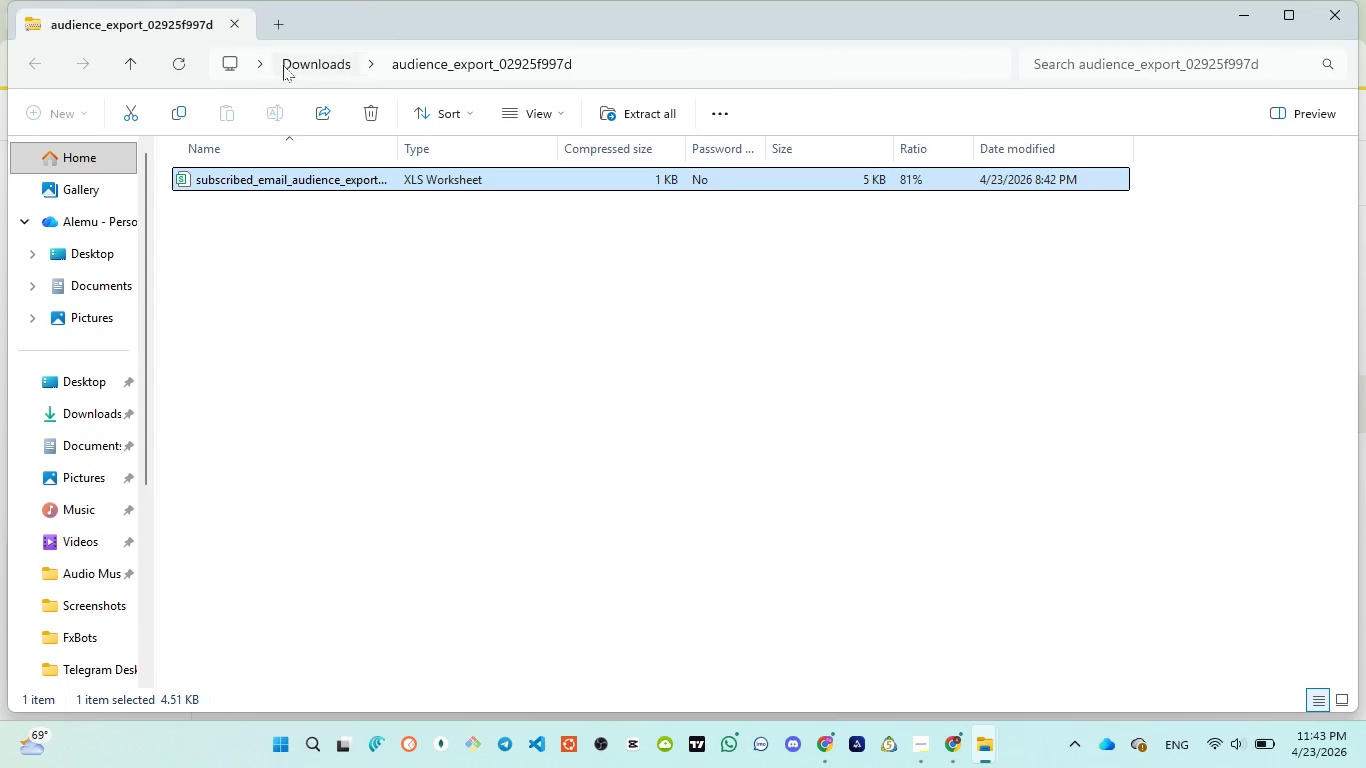 
left_click([276, 184])
 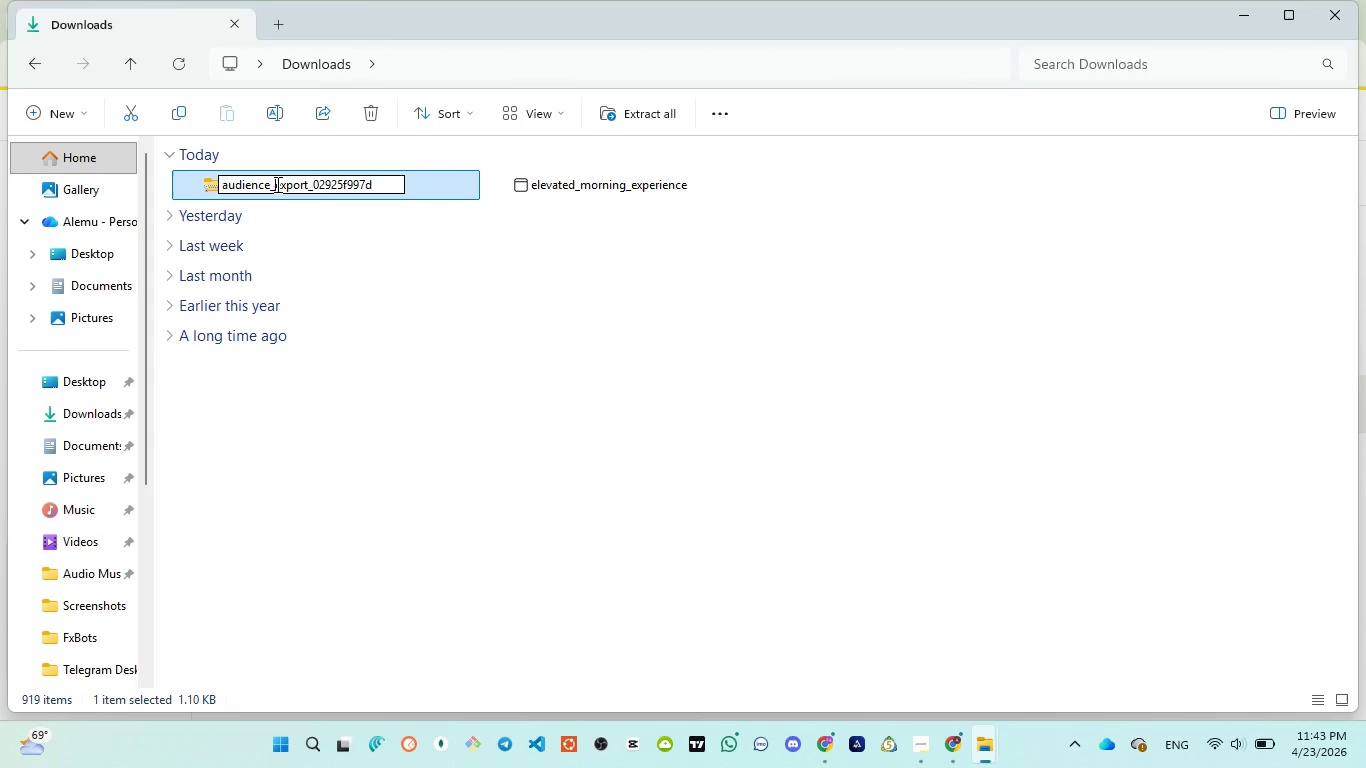 
double_click([276, 184])
 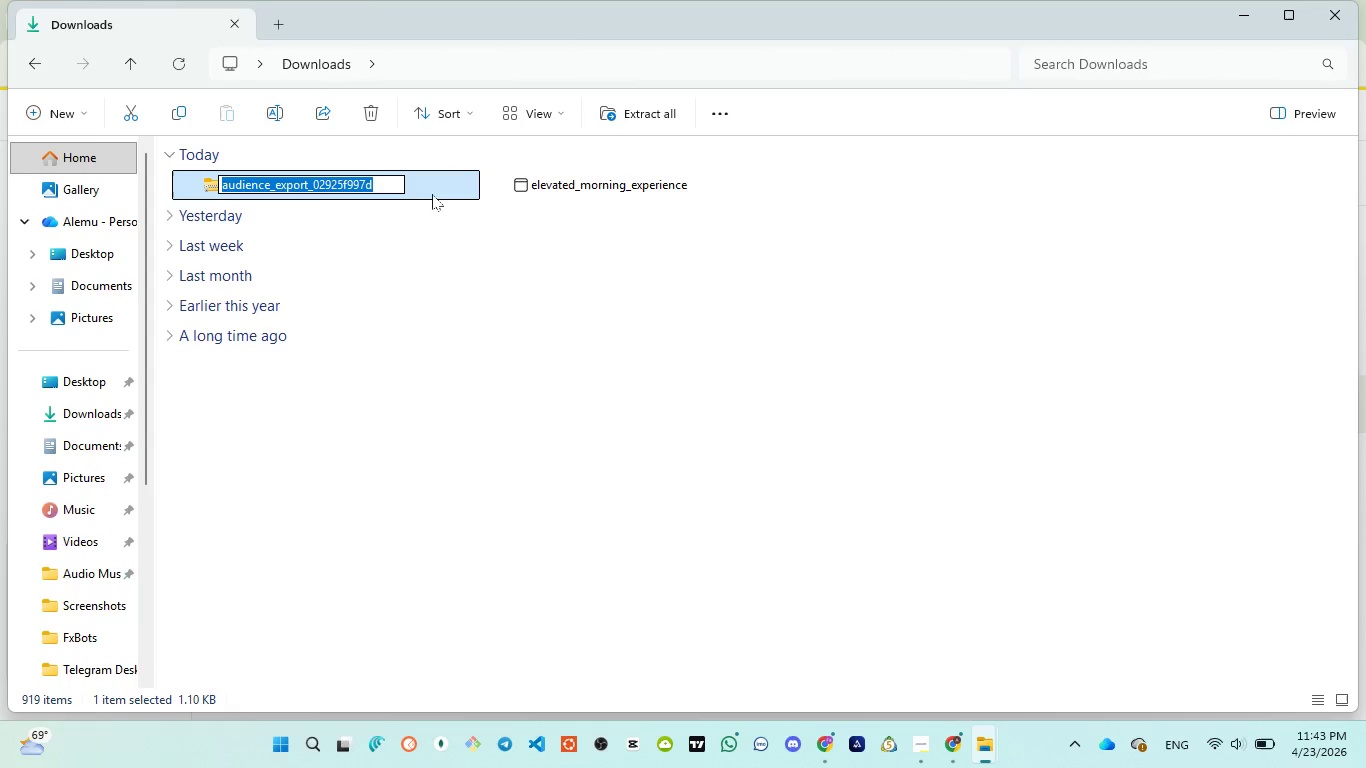 
double_click([434, 190])
 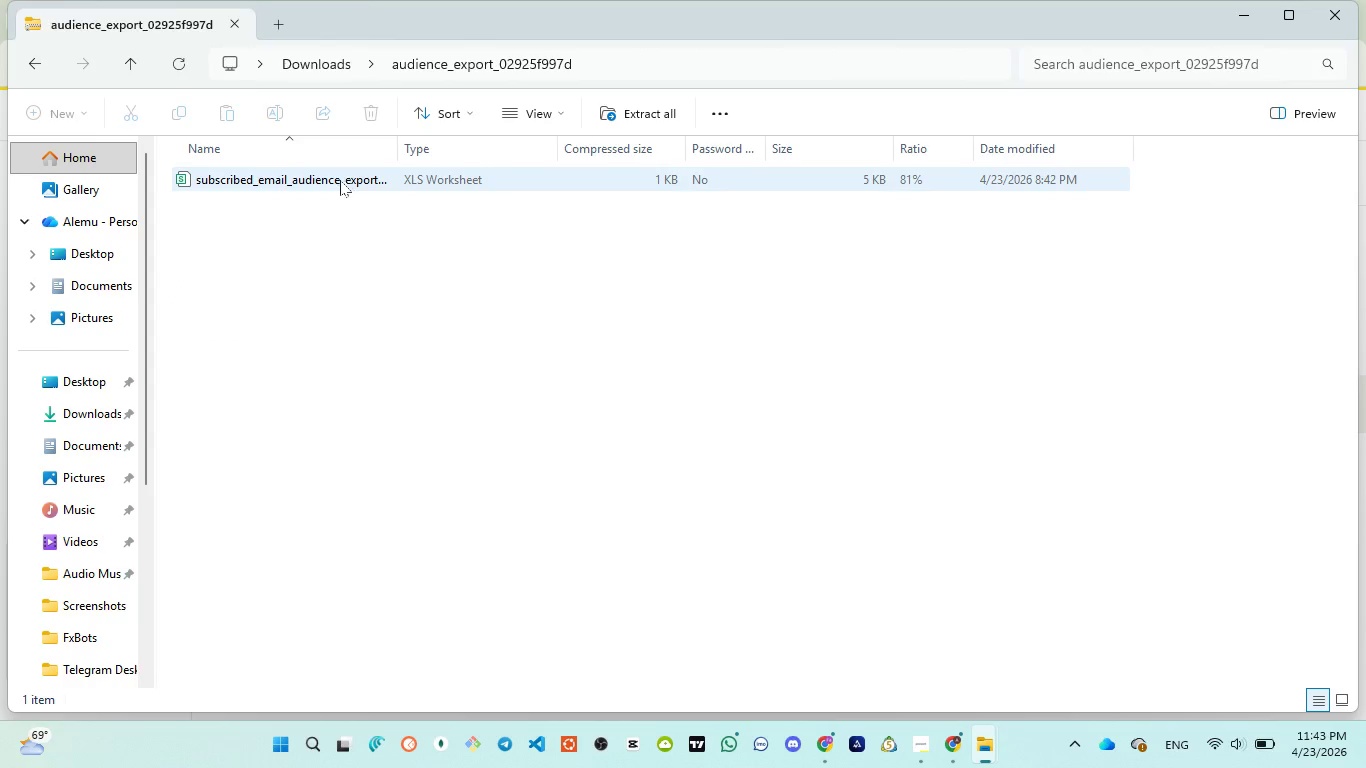 
left_click([319, 180])
 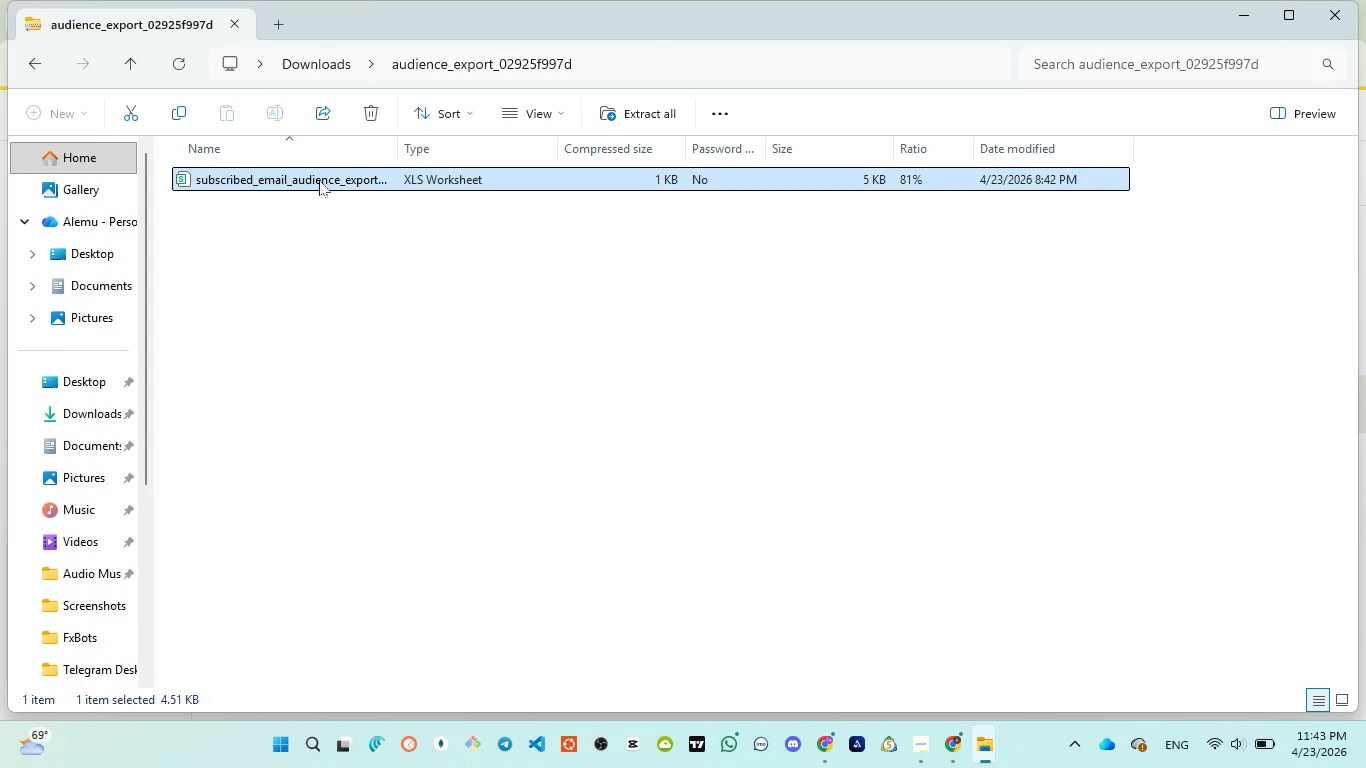 
left_click([319, 180])
 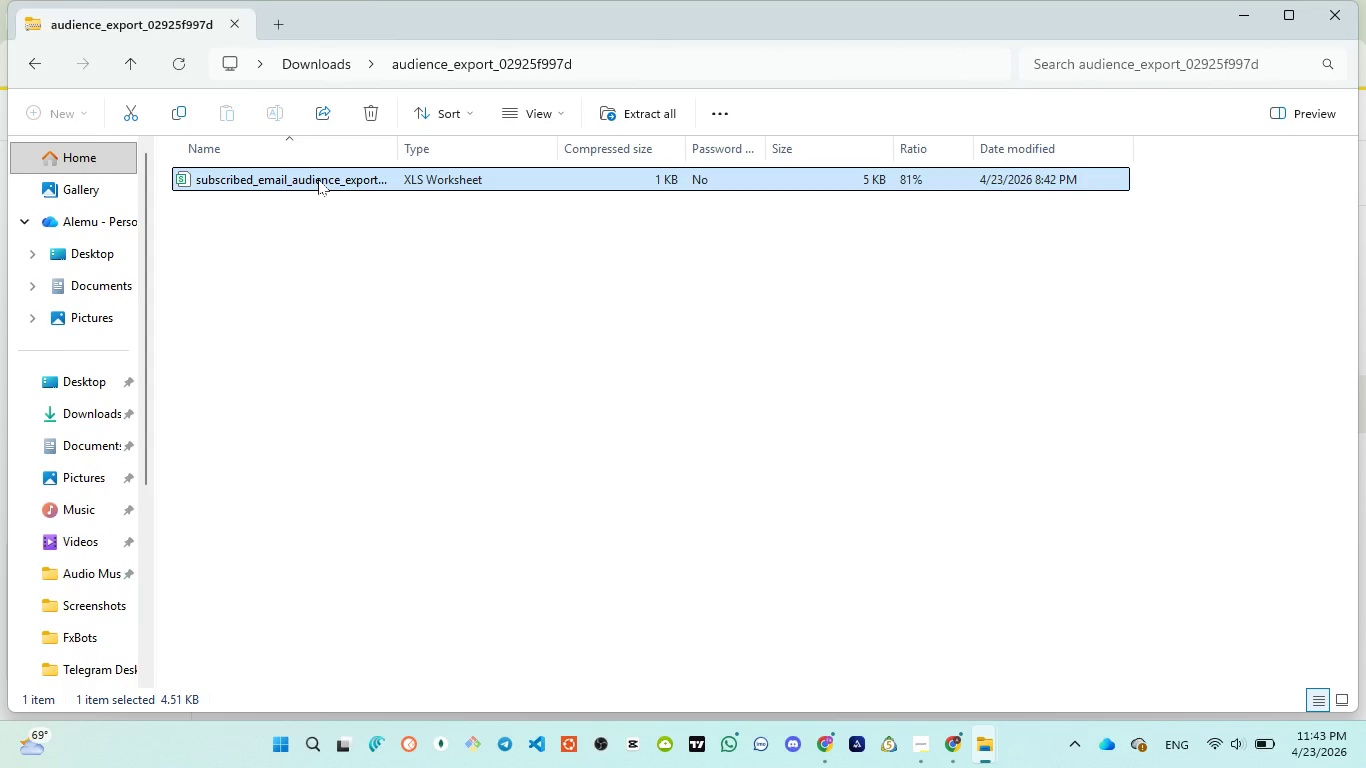 
right_click([318, 179])
 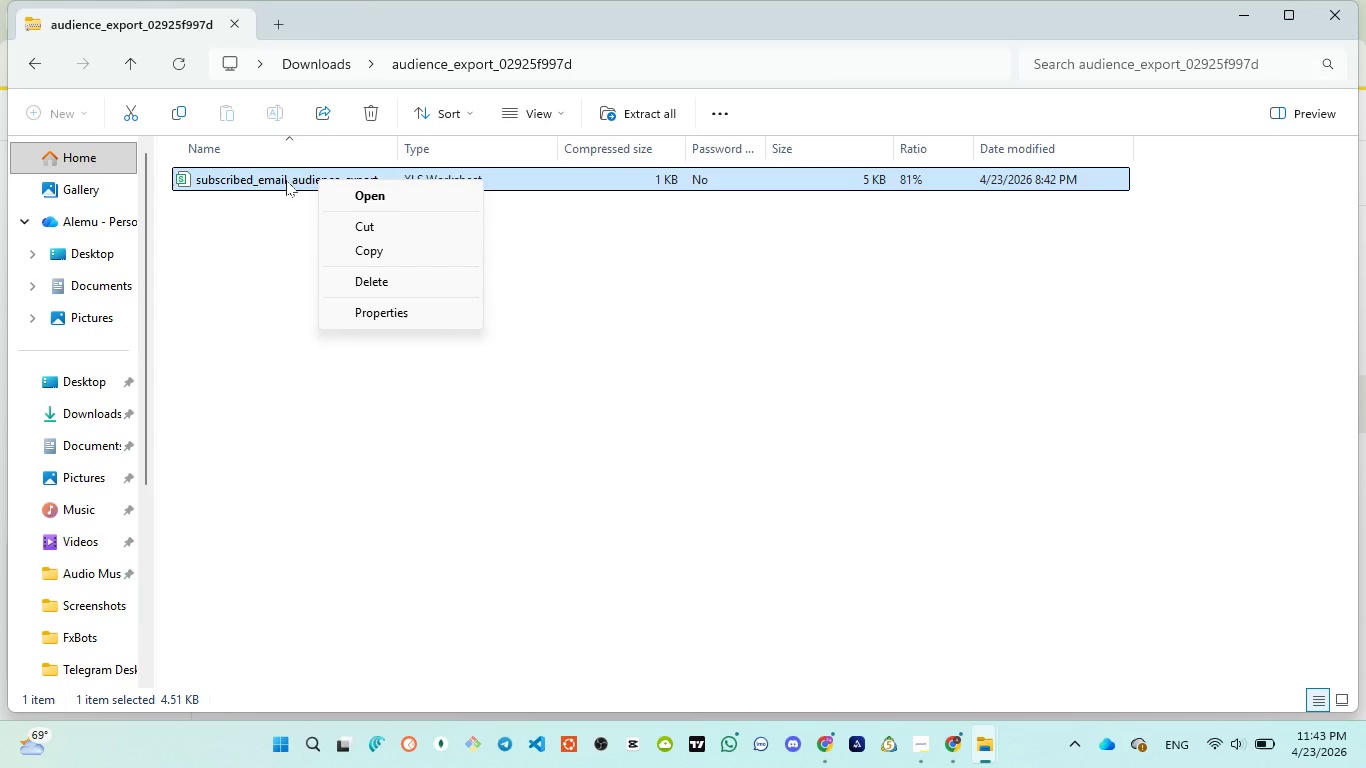 
left_click([284, 180])
 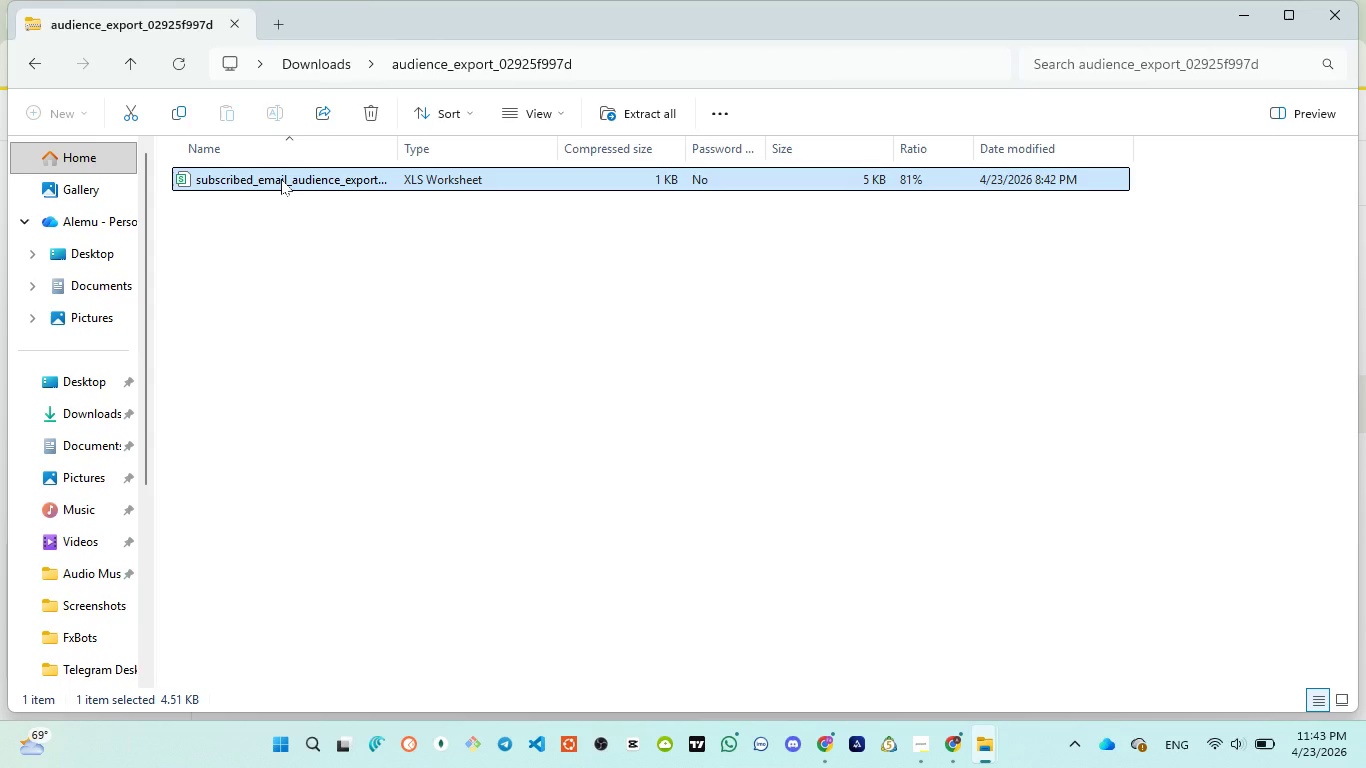 
right_click([281, 179])
 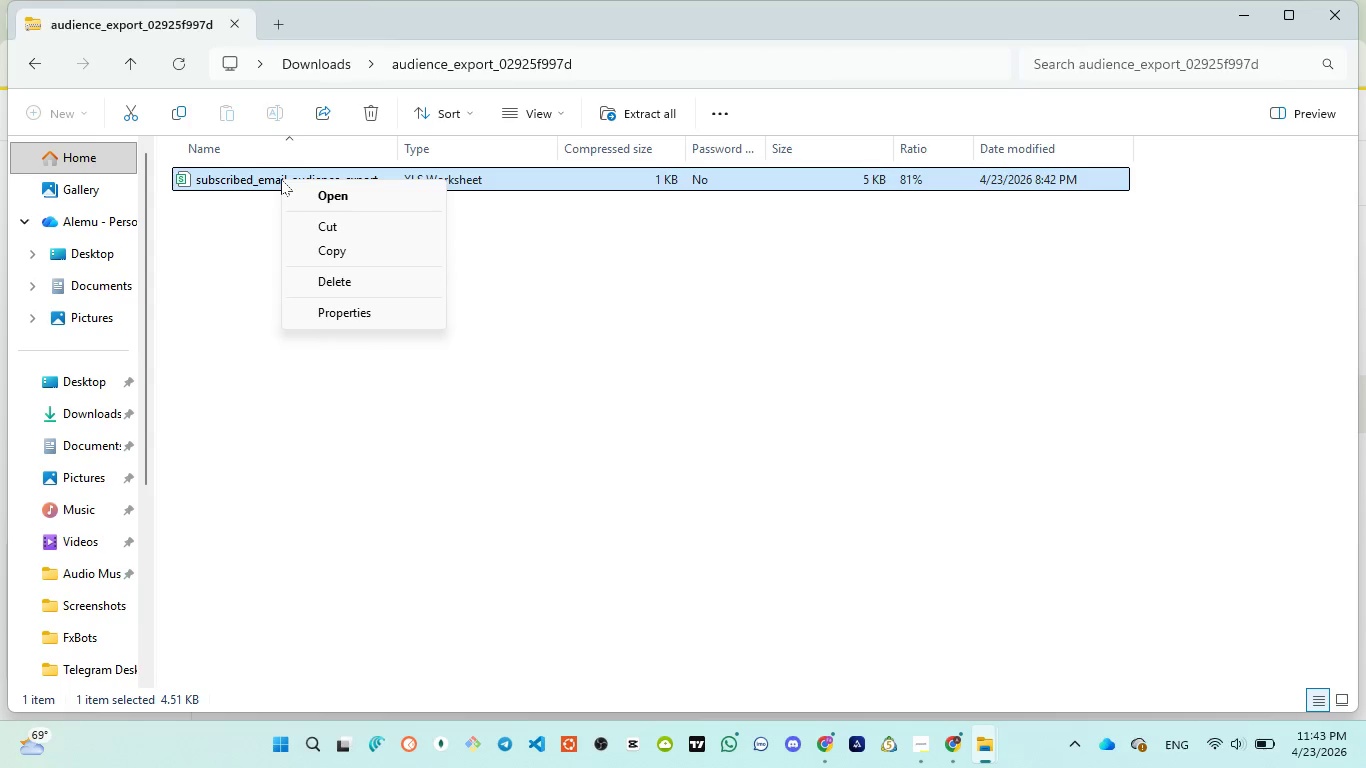 
left_click([281, 179])
 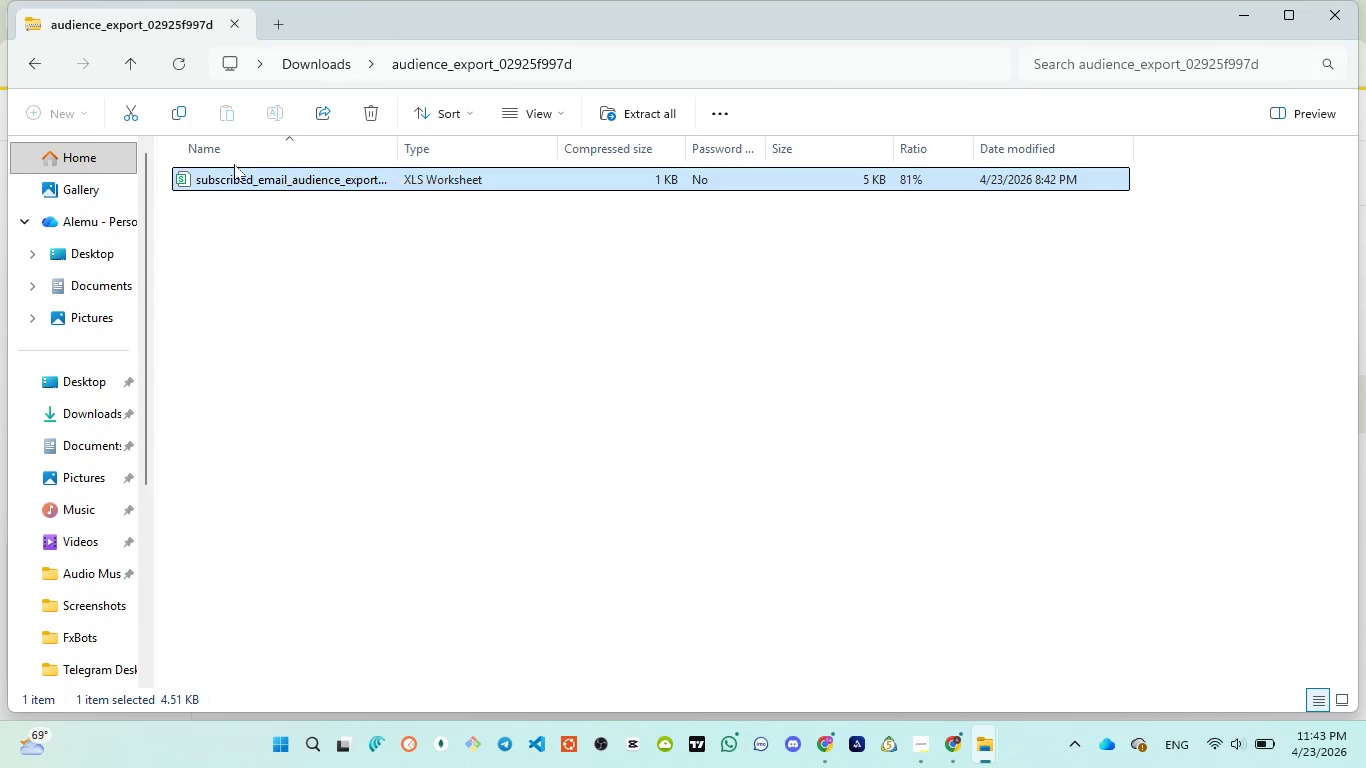 
left_click([234, 164])
 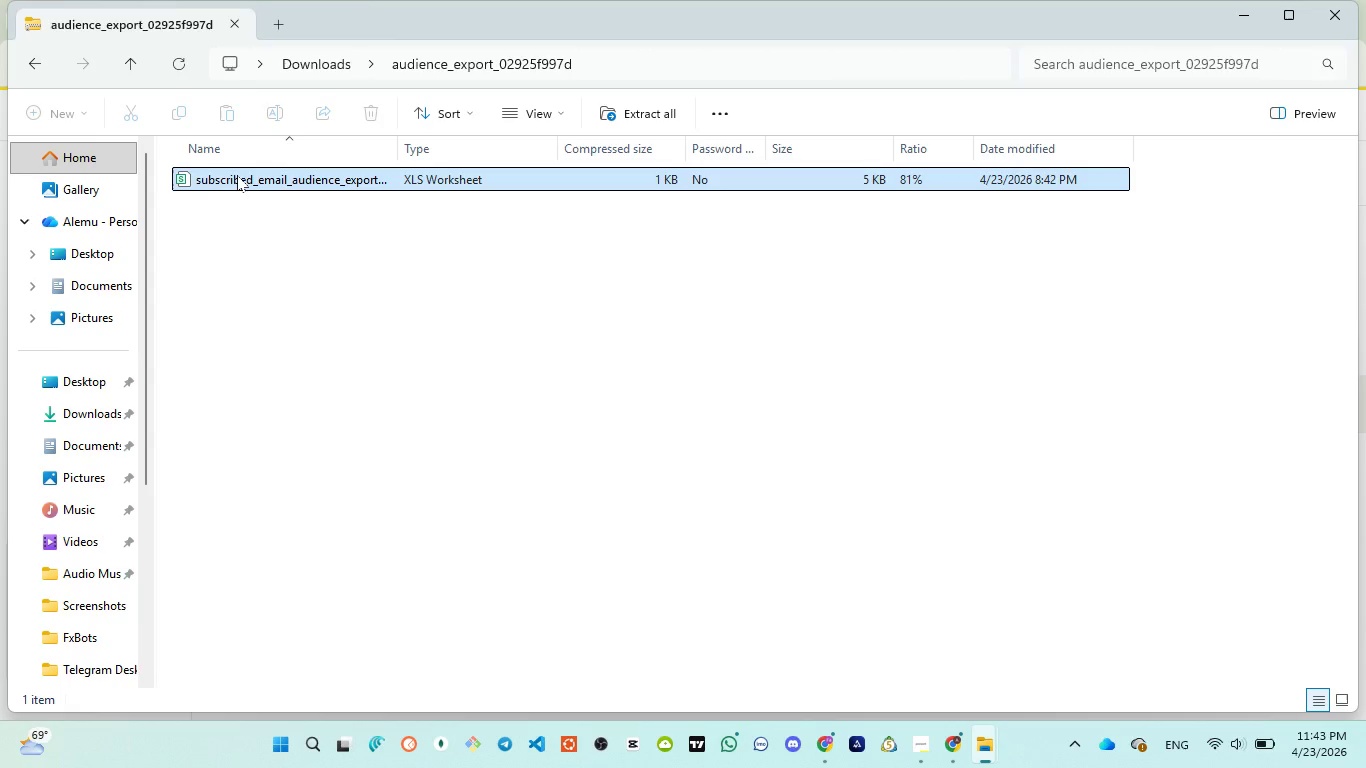 
left_click([237, 175])
 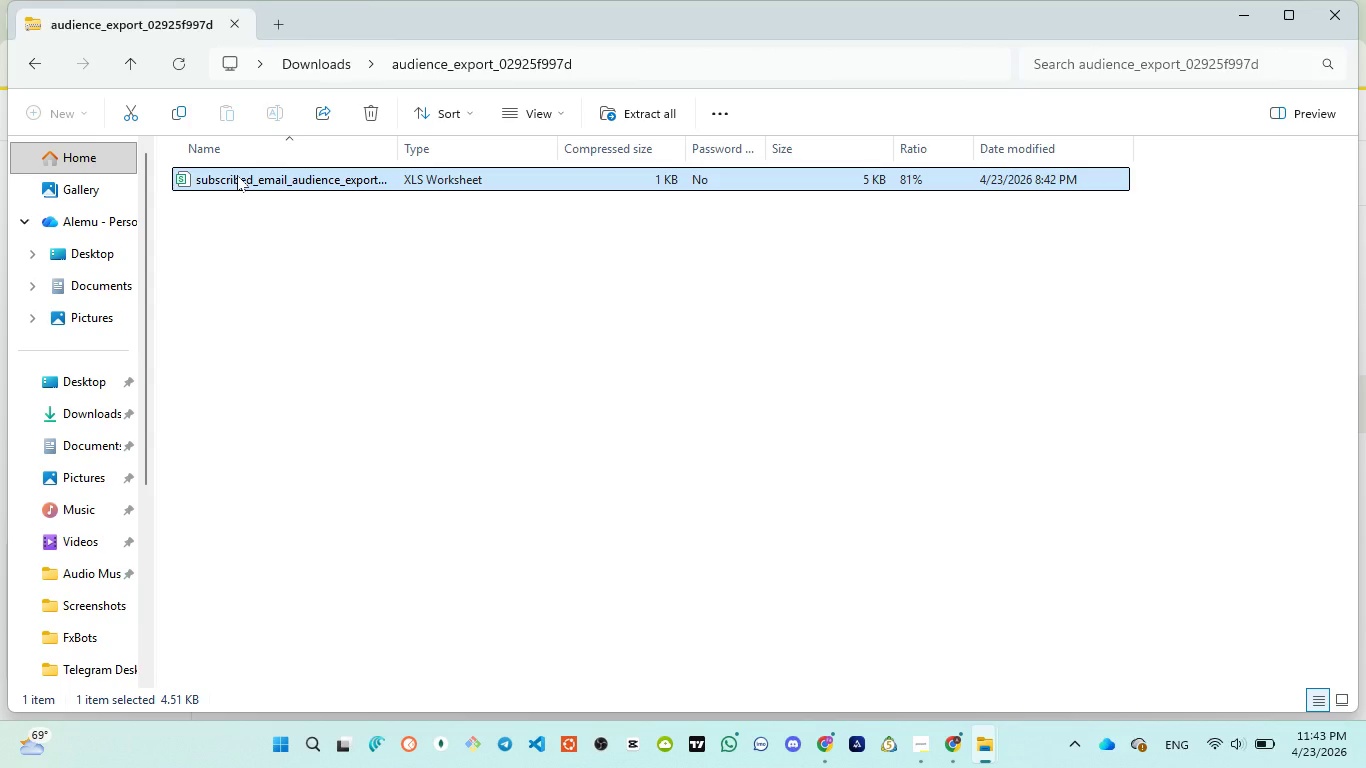 
left_click([237, 175])
 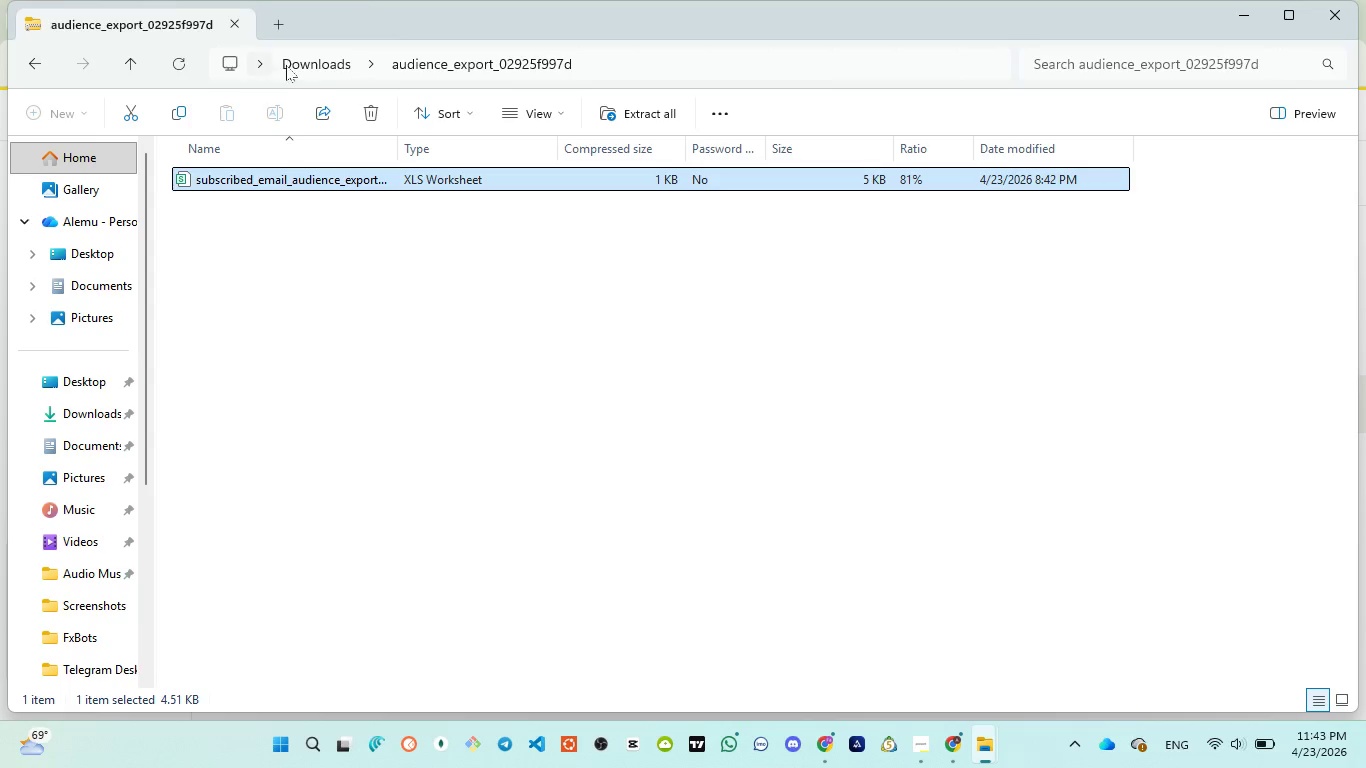 
left_click([302, 61])
 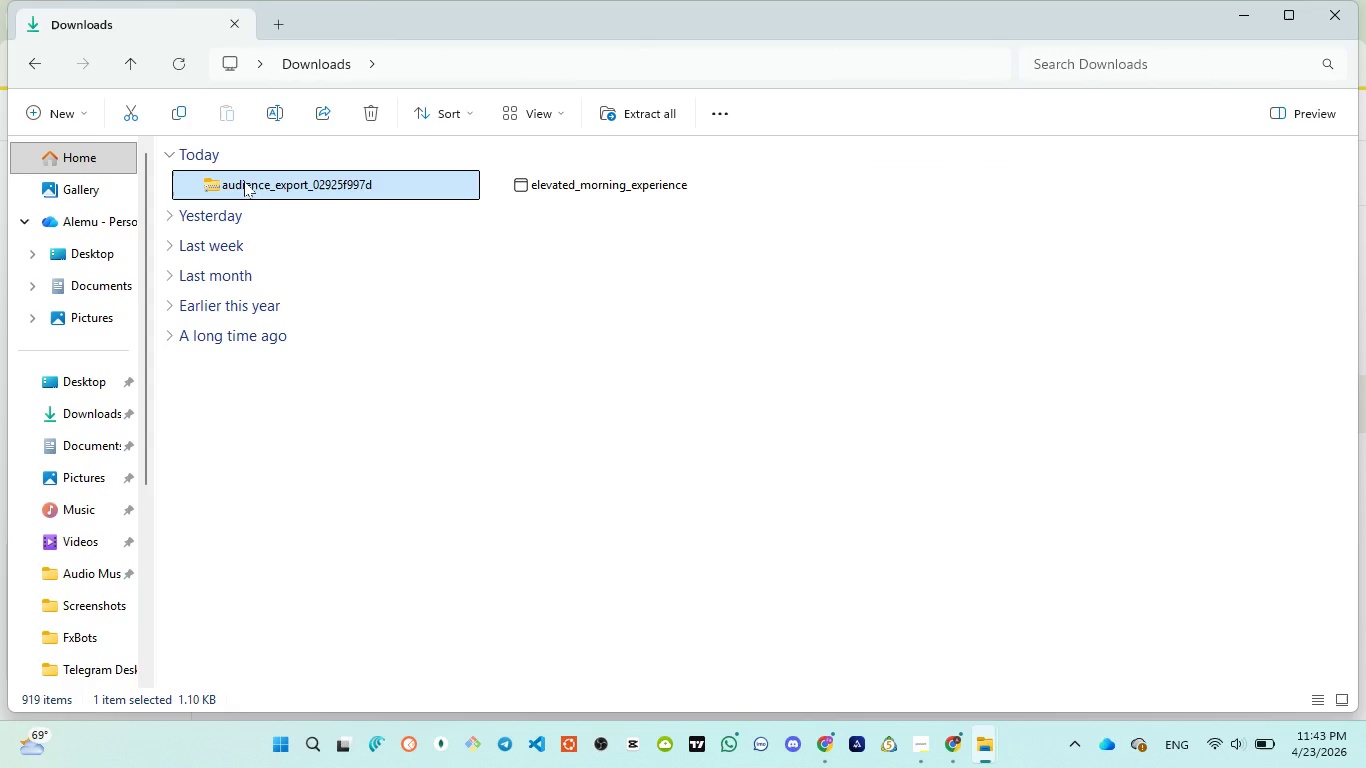 
double_click([244, 181])
 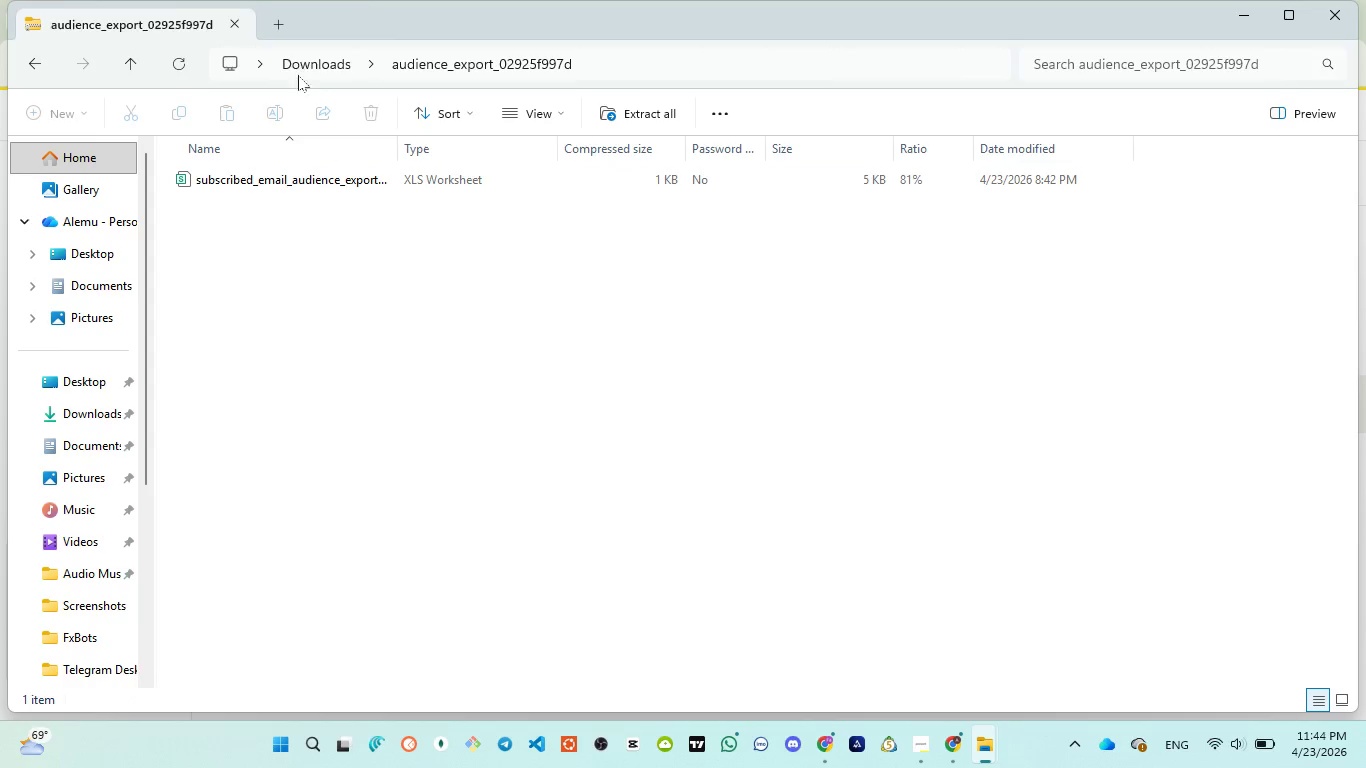 
left_click([322, 71])
 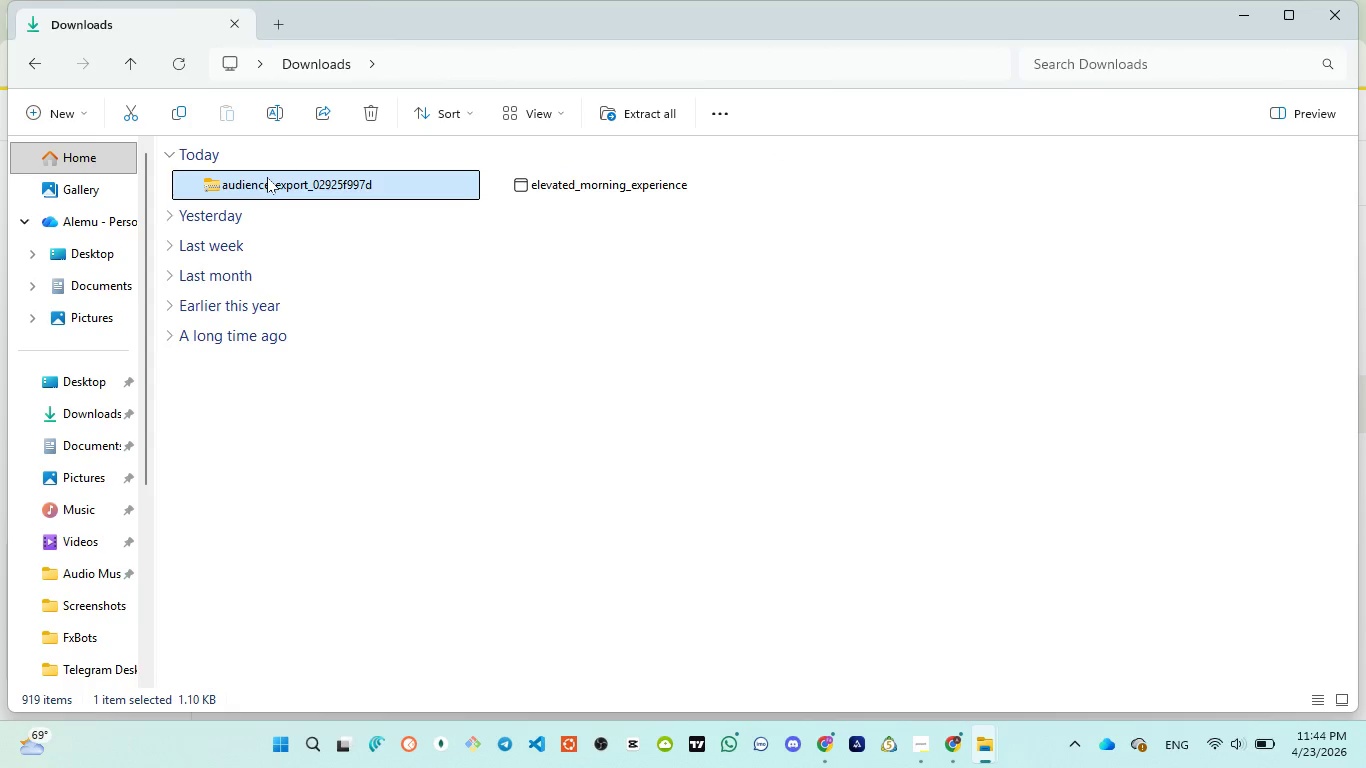 
right_click([266, 177])
 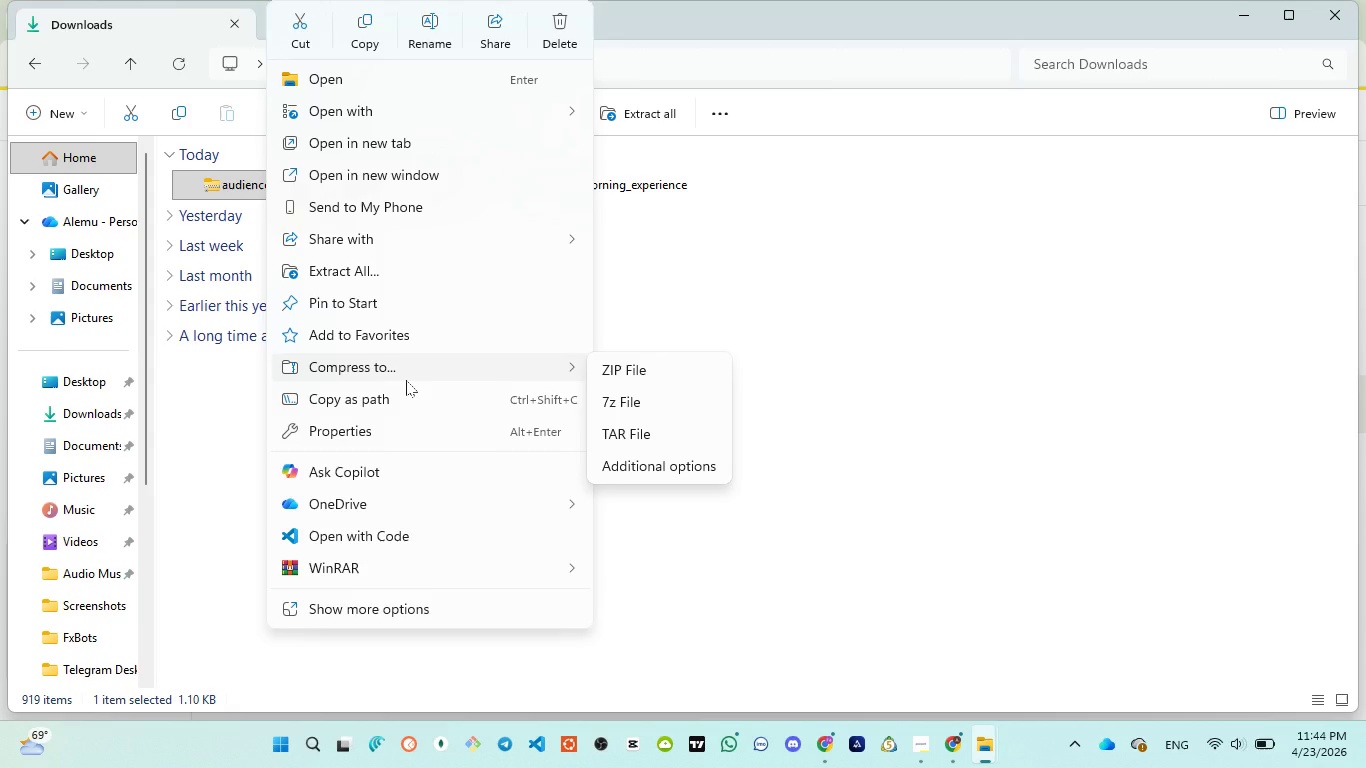 
wait(5.94)
 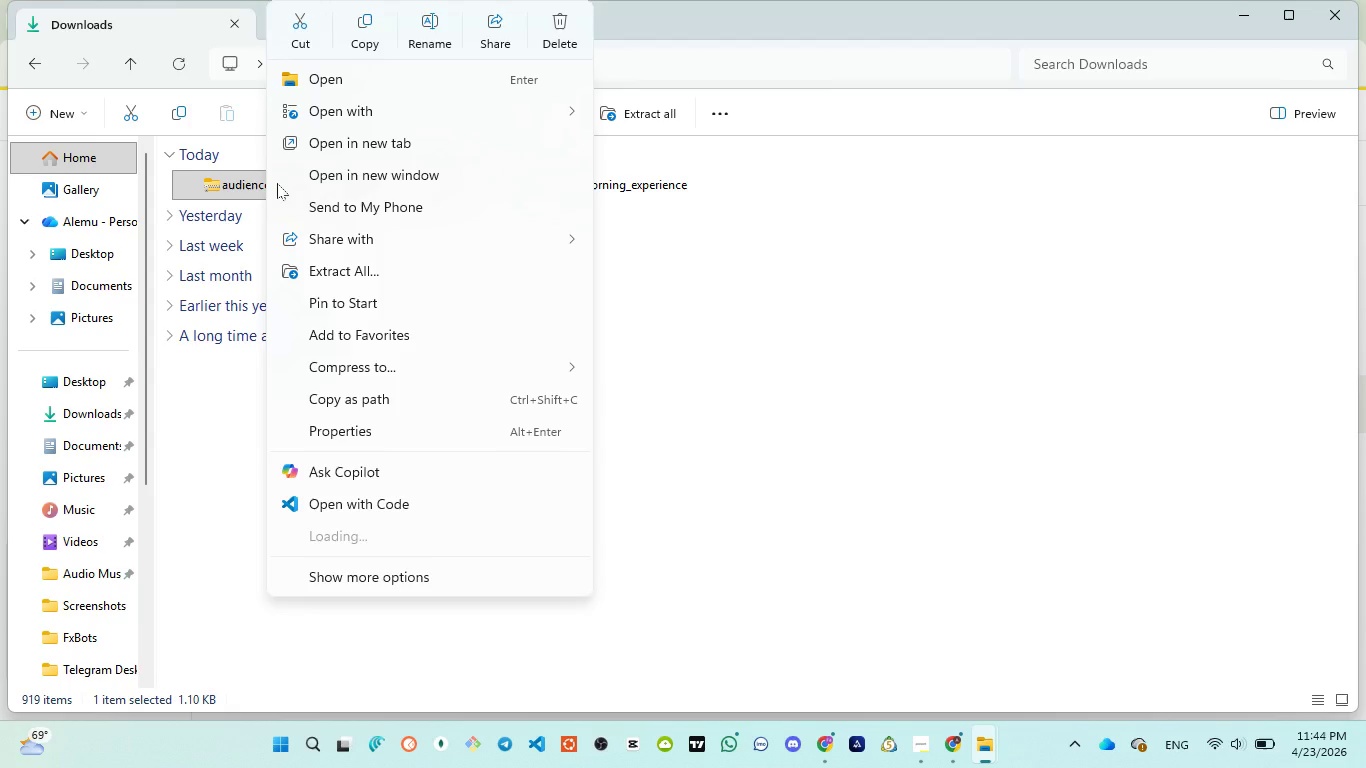 
left_click([399, 274])
 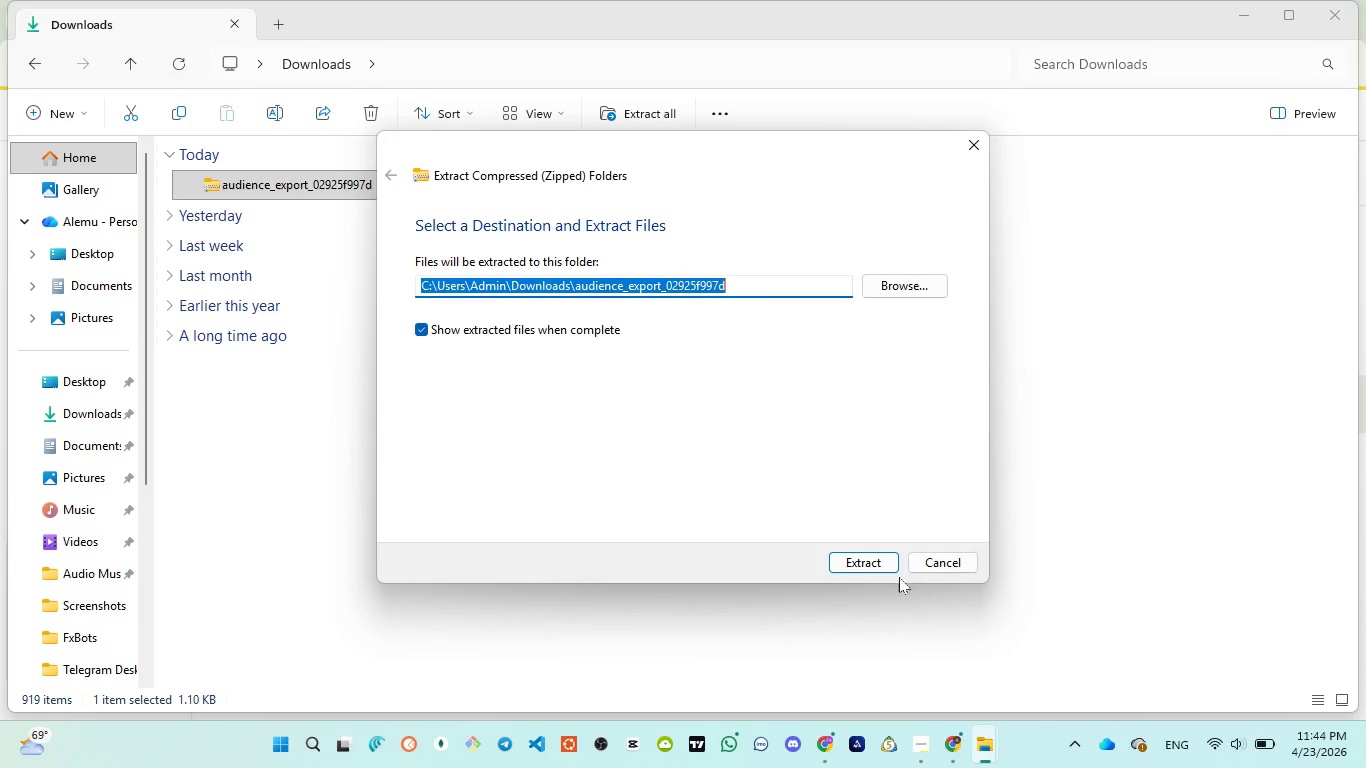 
left_click([857, 551])
 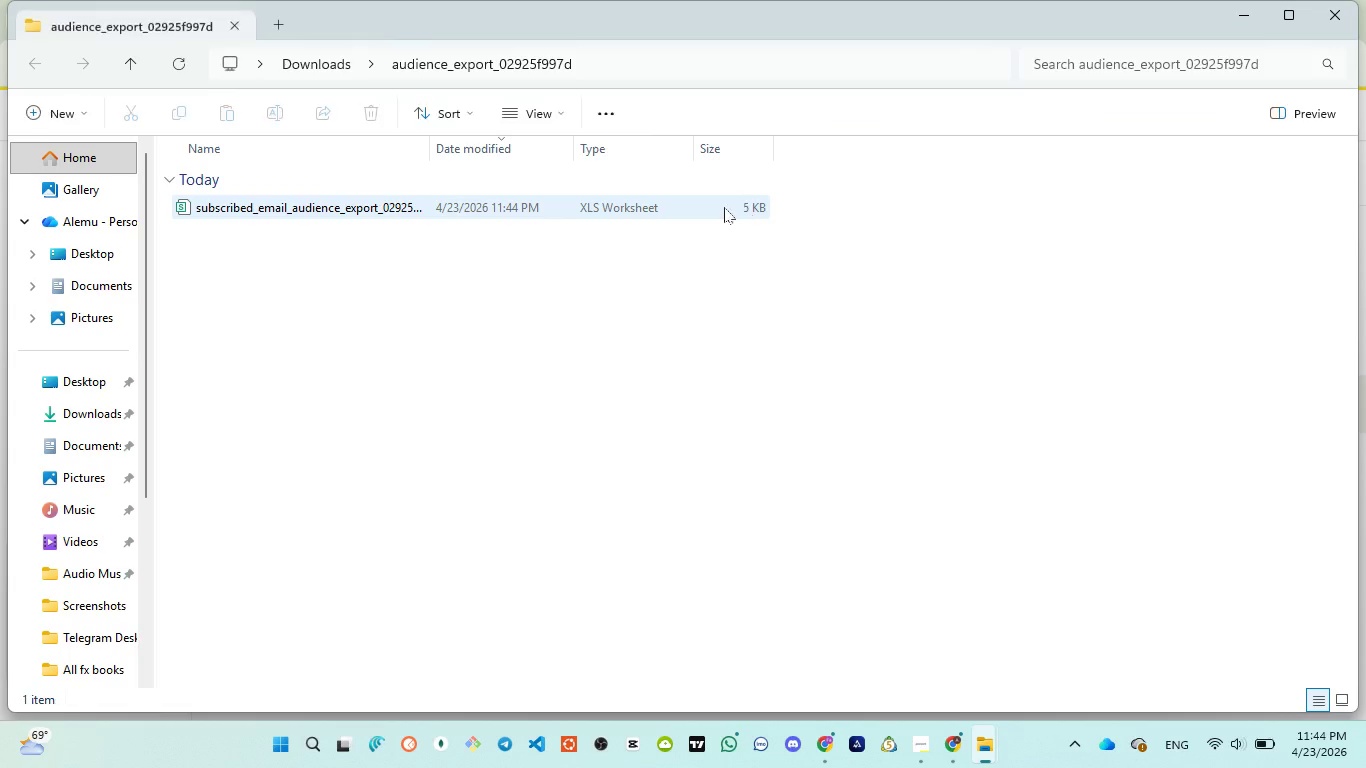 
left_click([338, 212])
 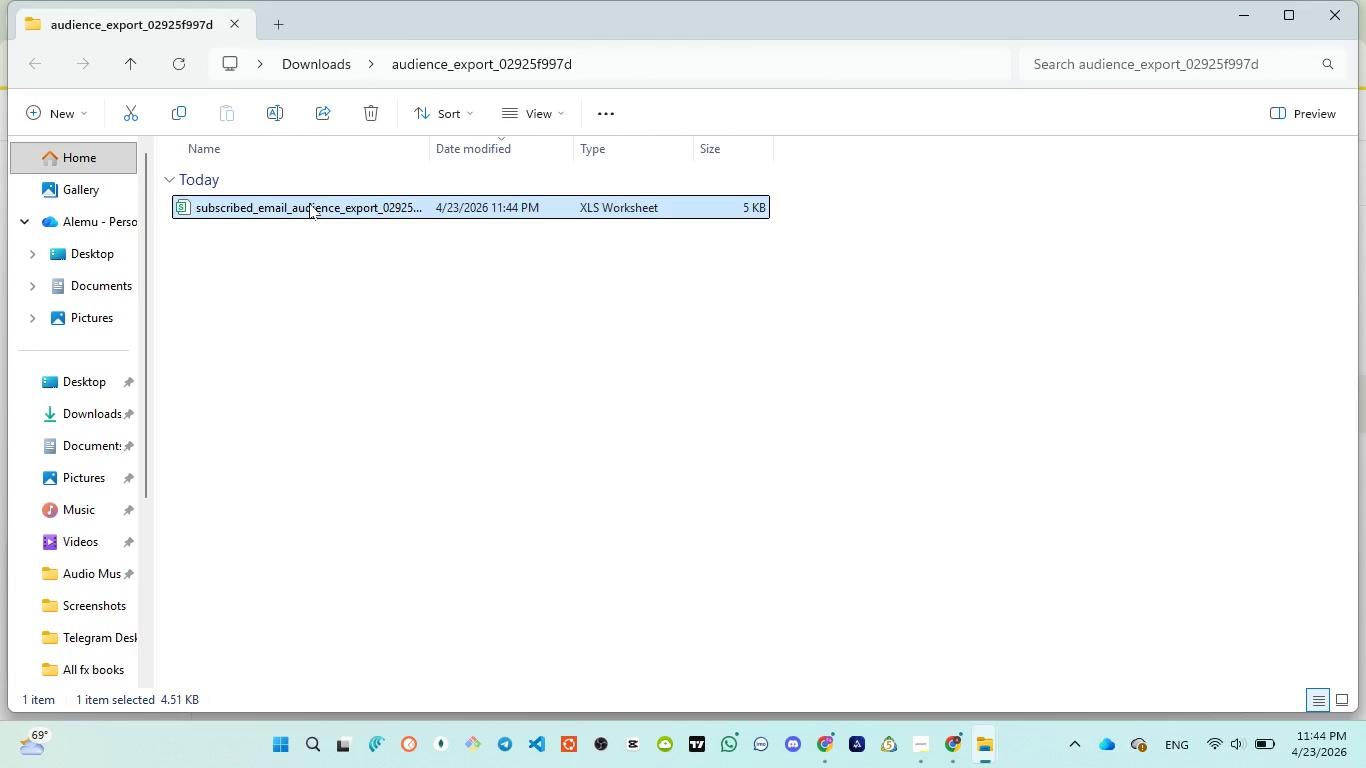 
left_click([309, 203])
 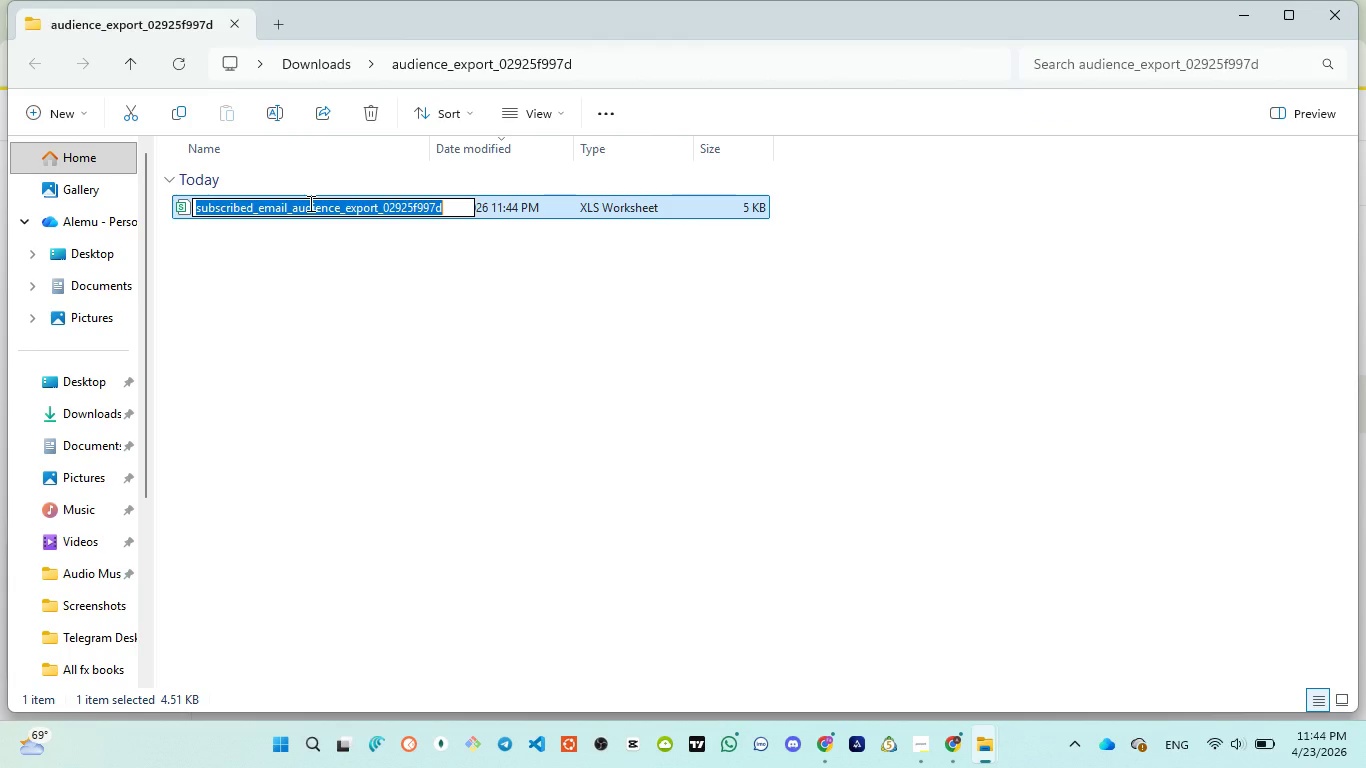 
key(Control+V)
 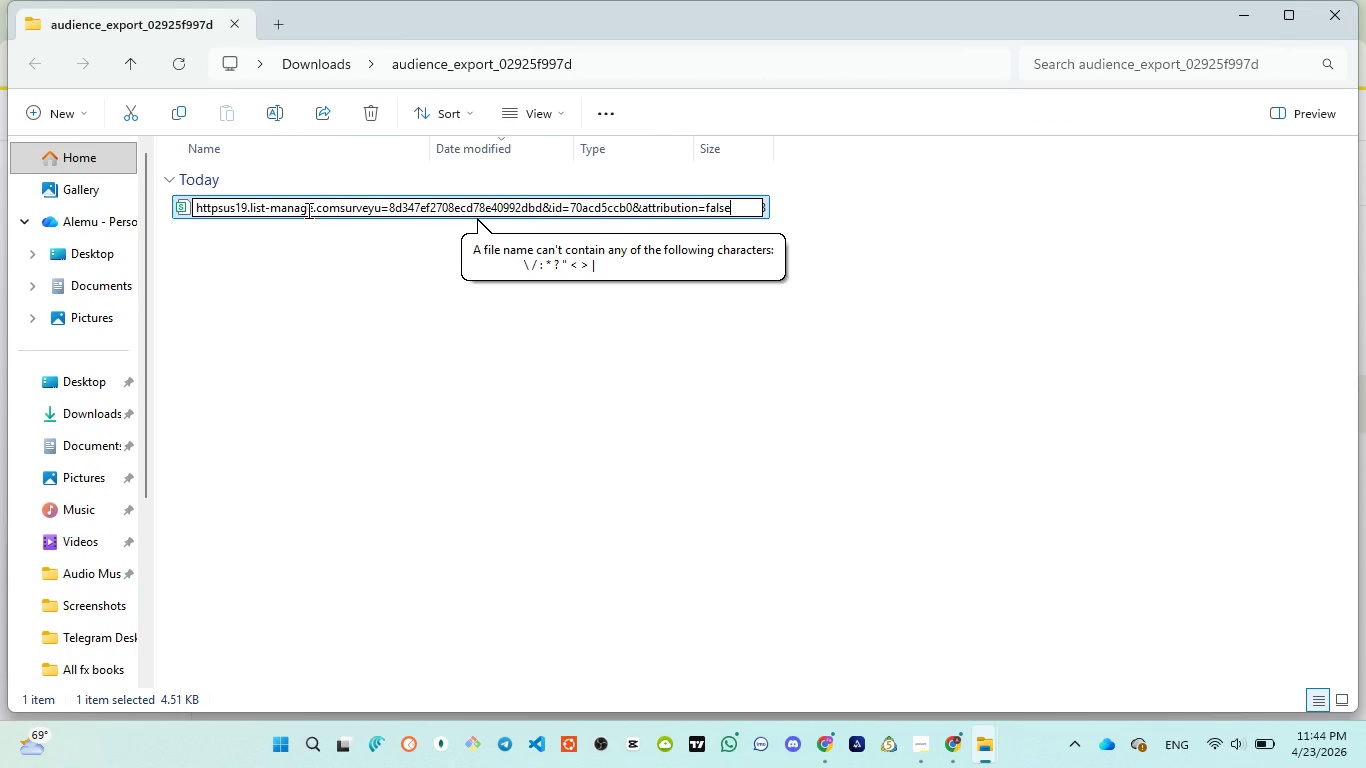 
key(Control+Z)
 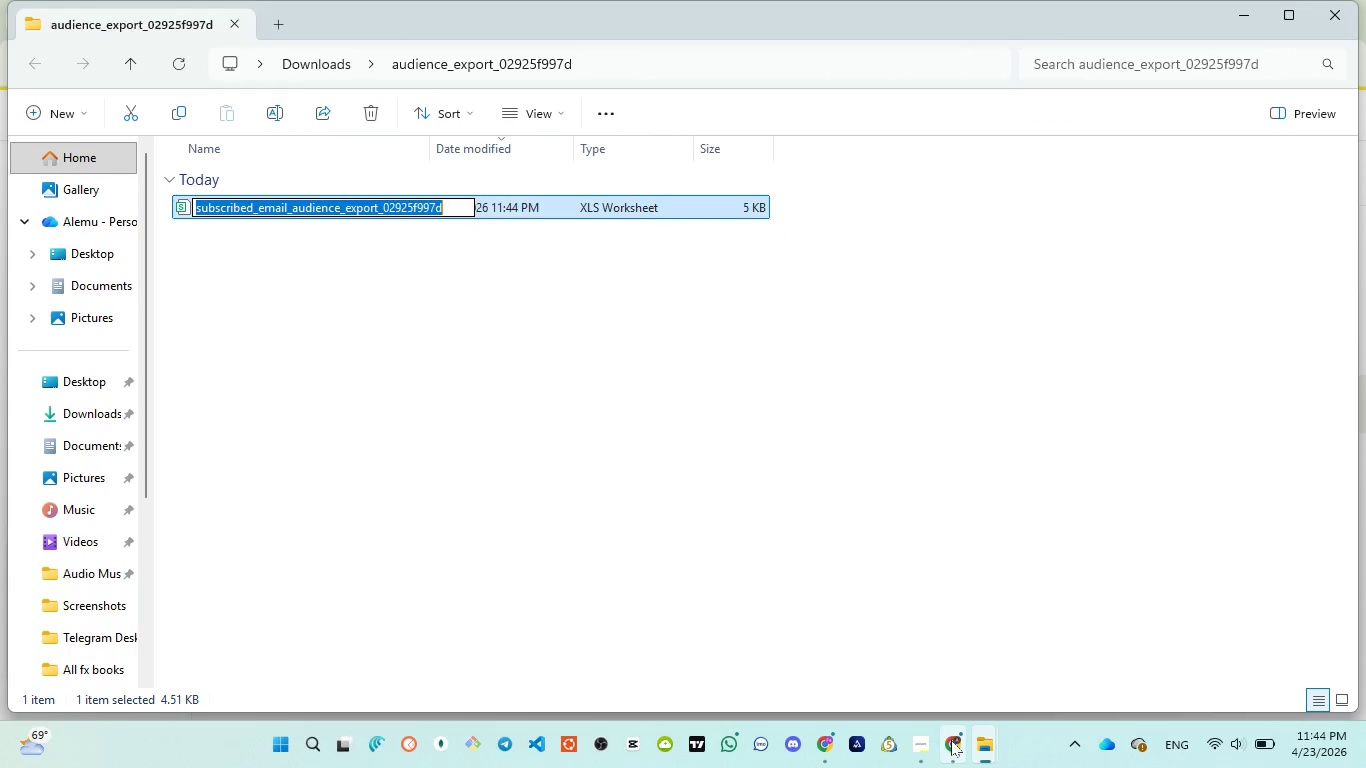 
left_click([951, 657])
 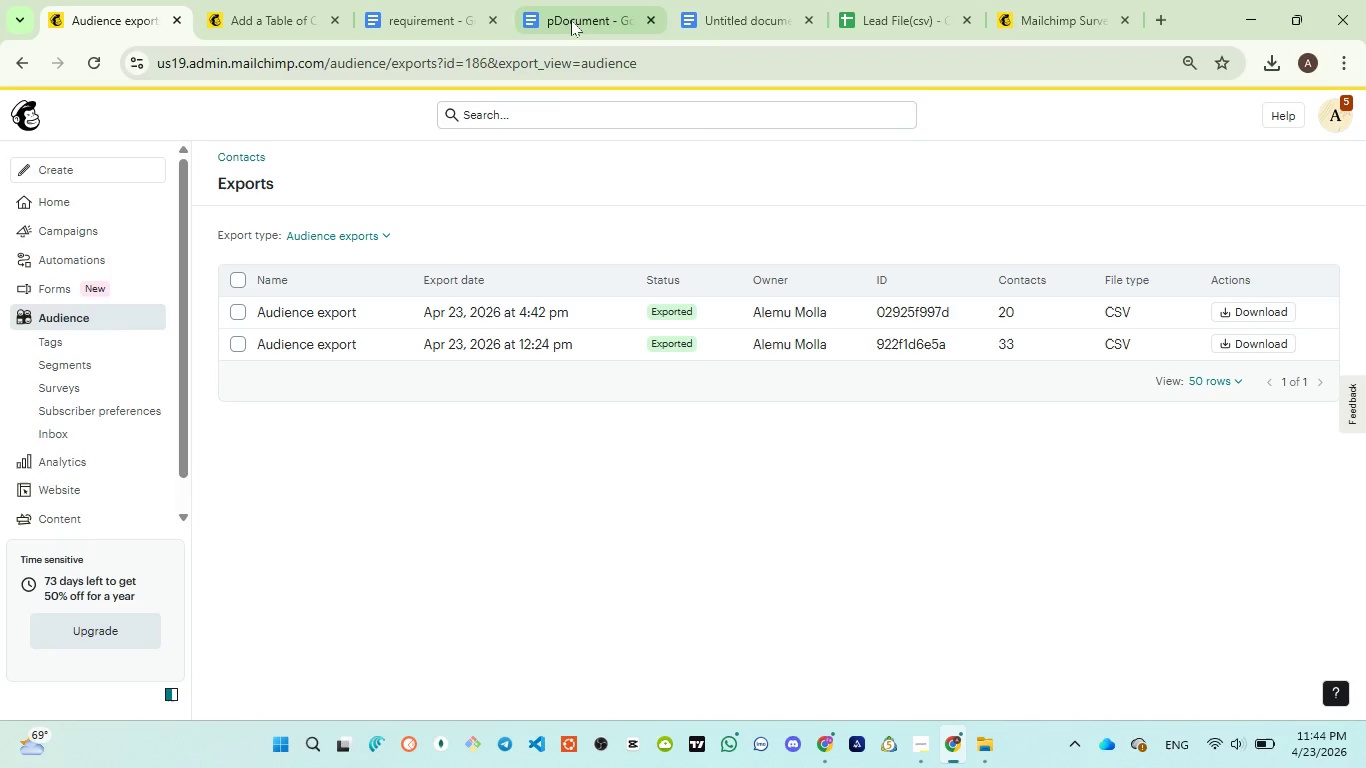 
left_click([573, 18])
 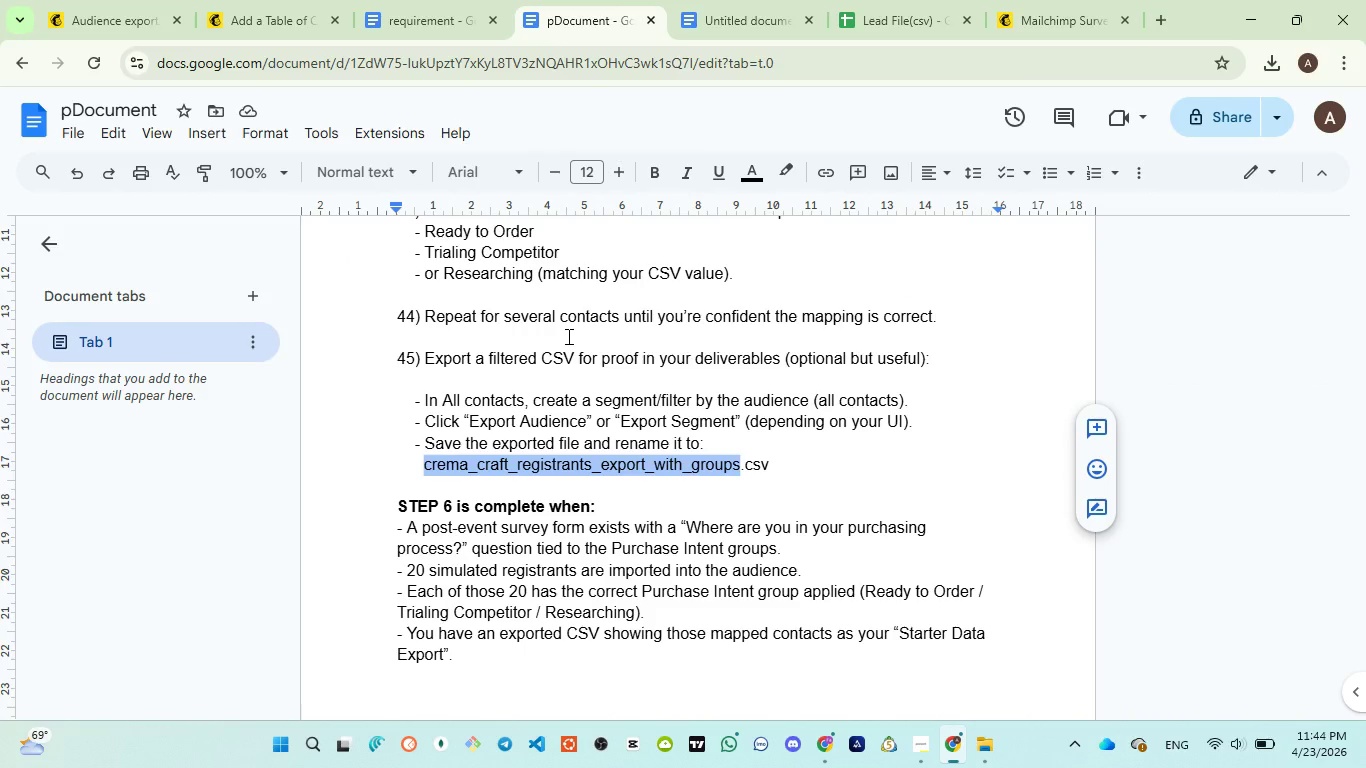 
key(Control+C)
 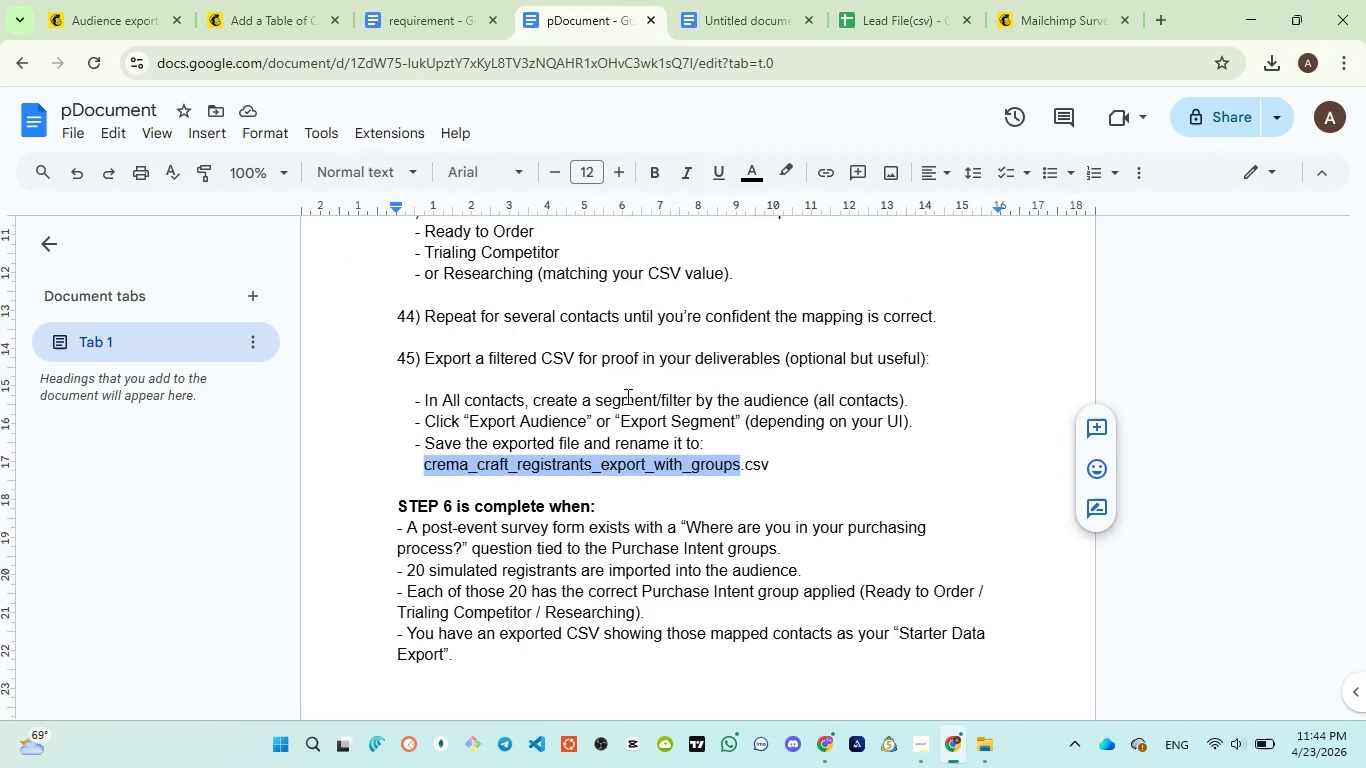 
key(Control+C)
 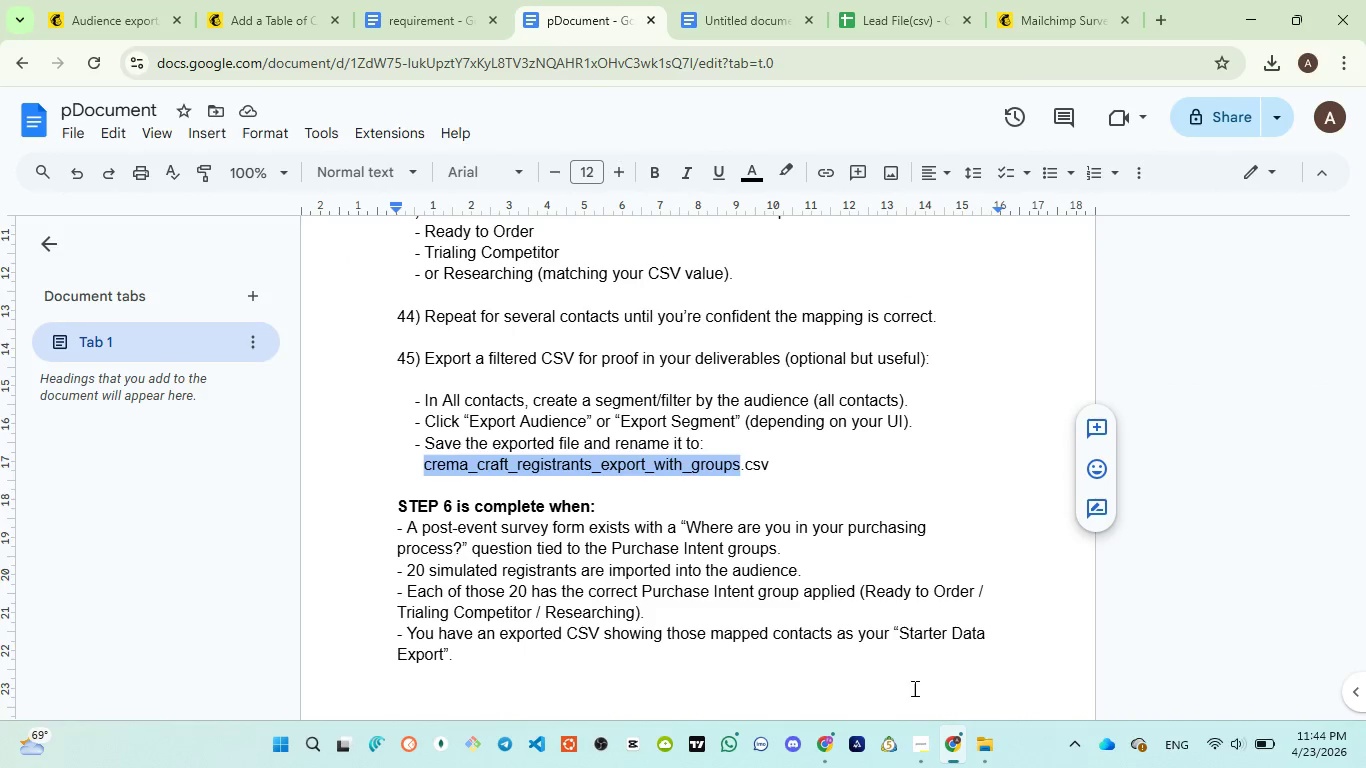 
mouse_move([932, 702])
 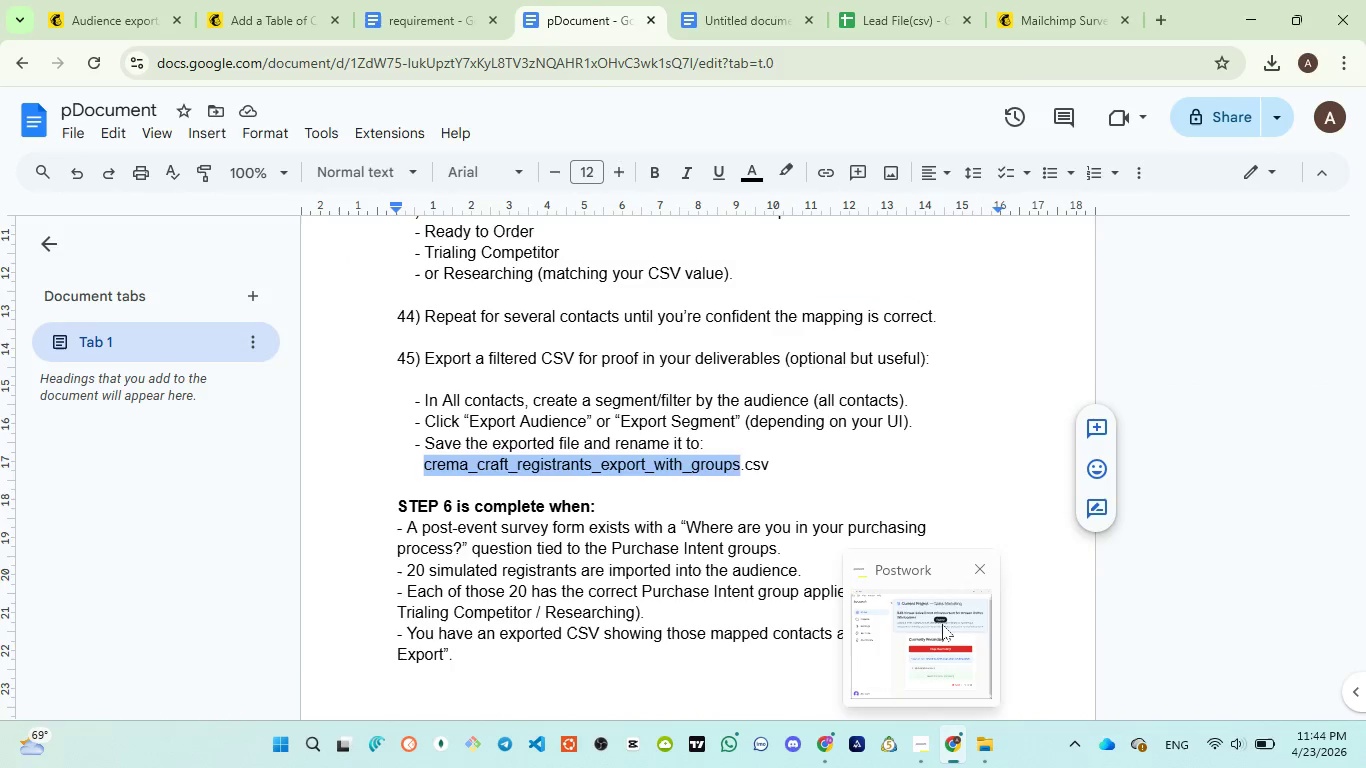 
left_click([942, 624])